 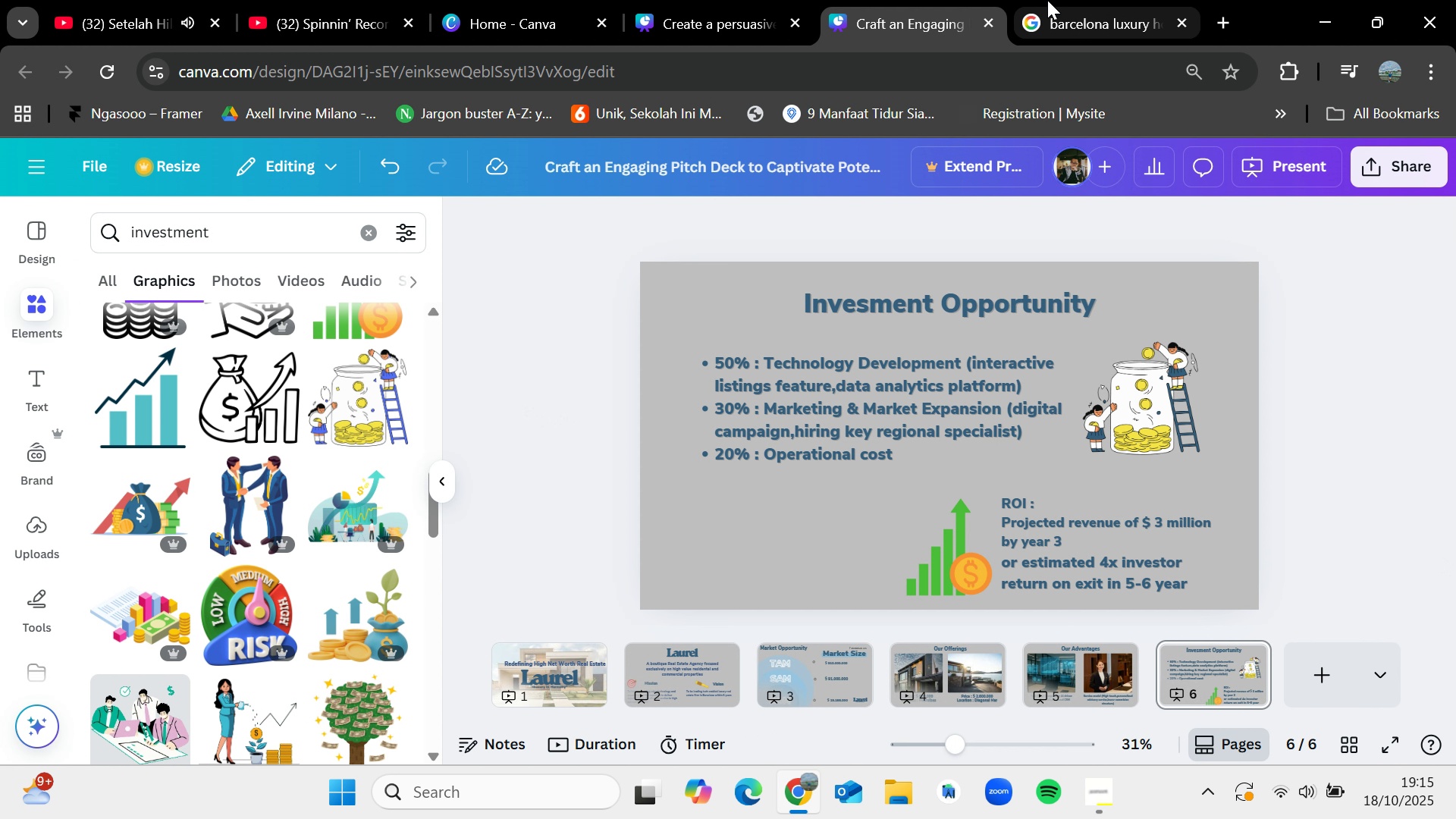 
left_click([1047, 0])
 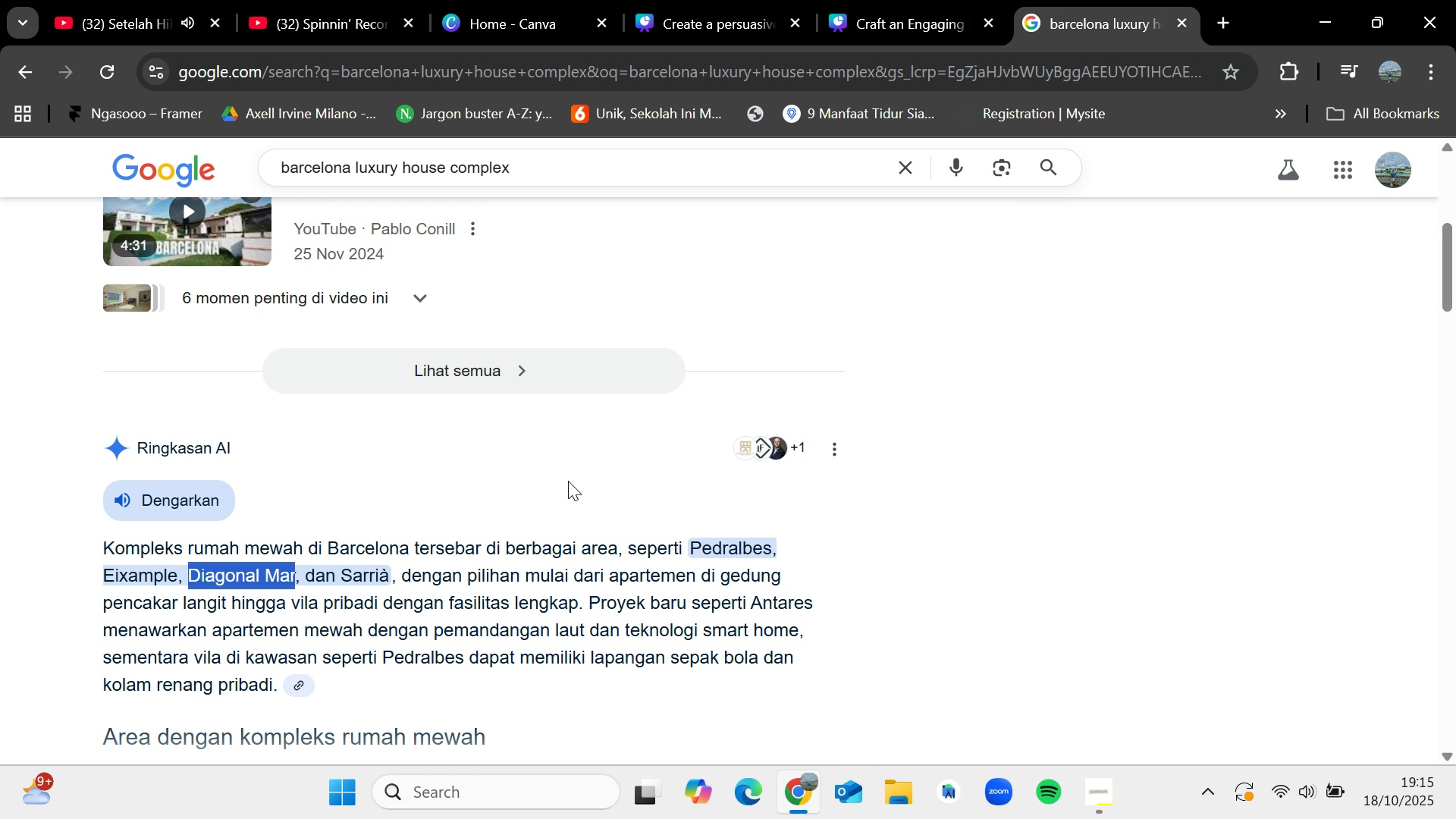 
scroll: coordinate [566, 482], scroll_direction: up, amount: 4.0
 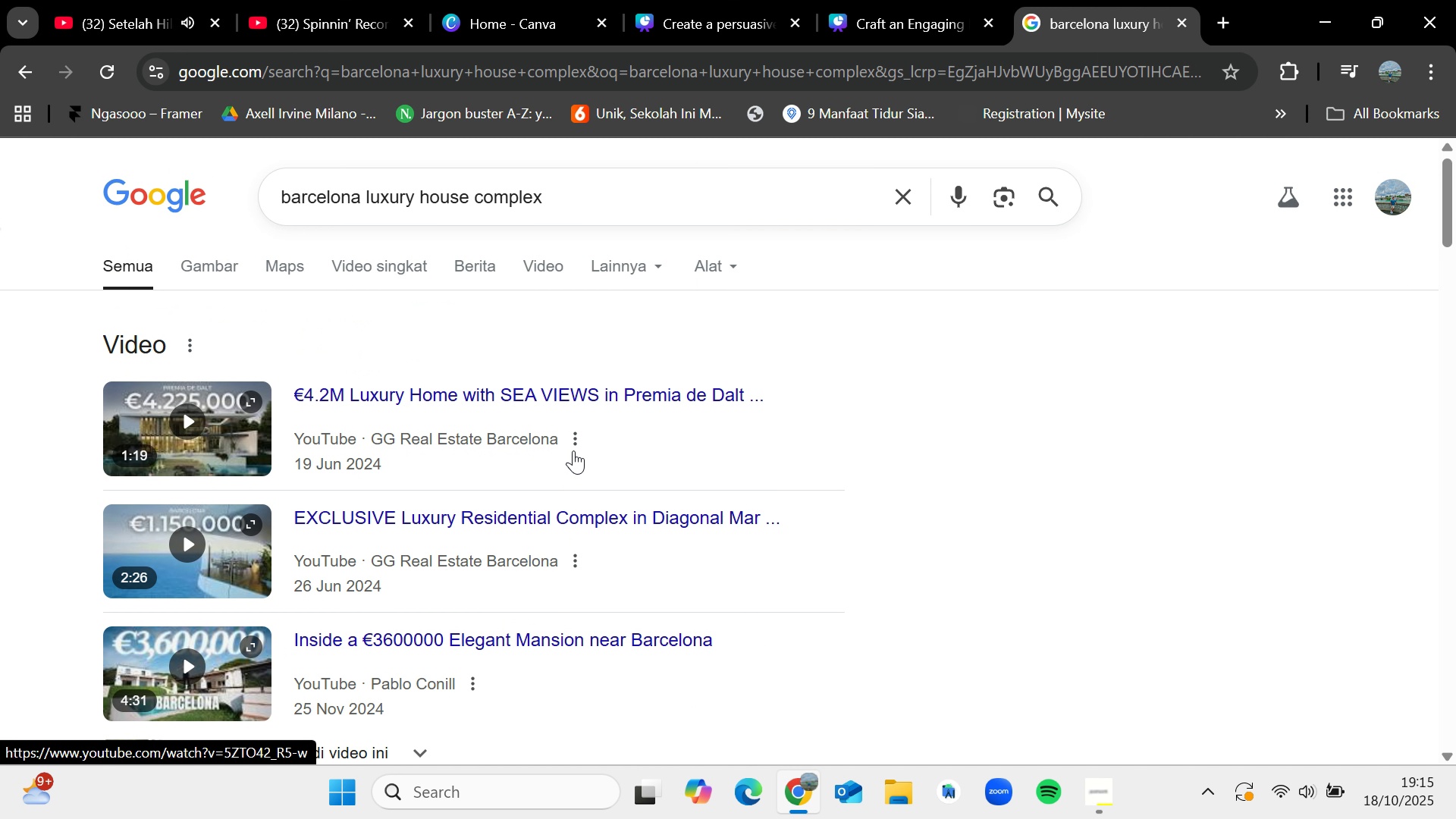 
wait(6.41)
 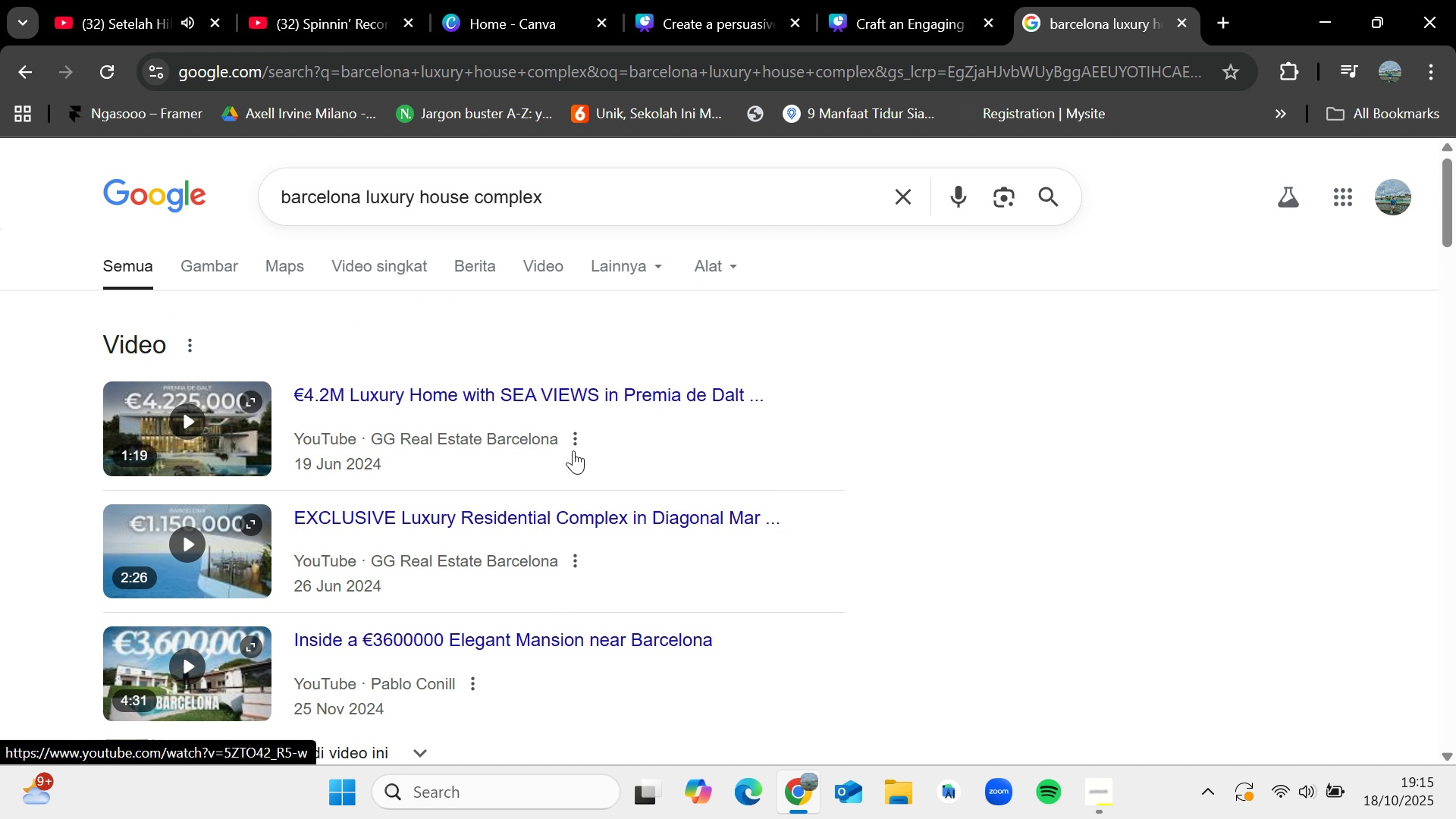 
scroll: coordinate [742, 551], scroll_direction: down, amount: 3.0
 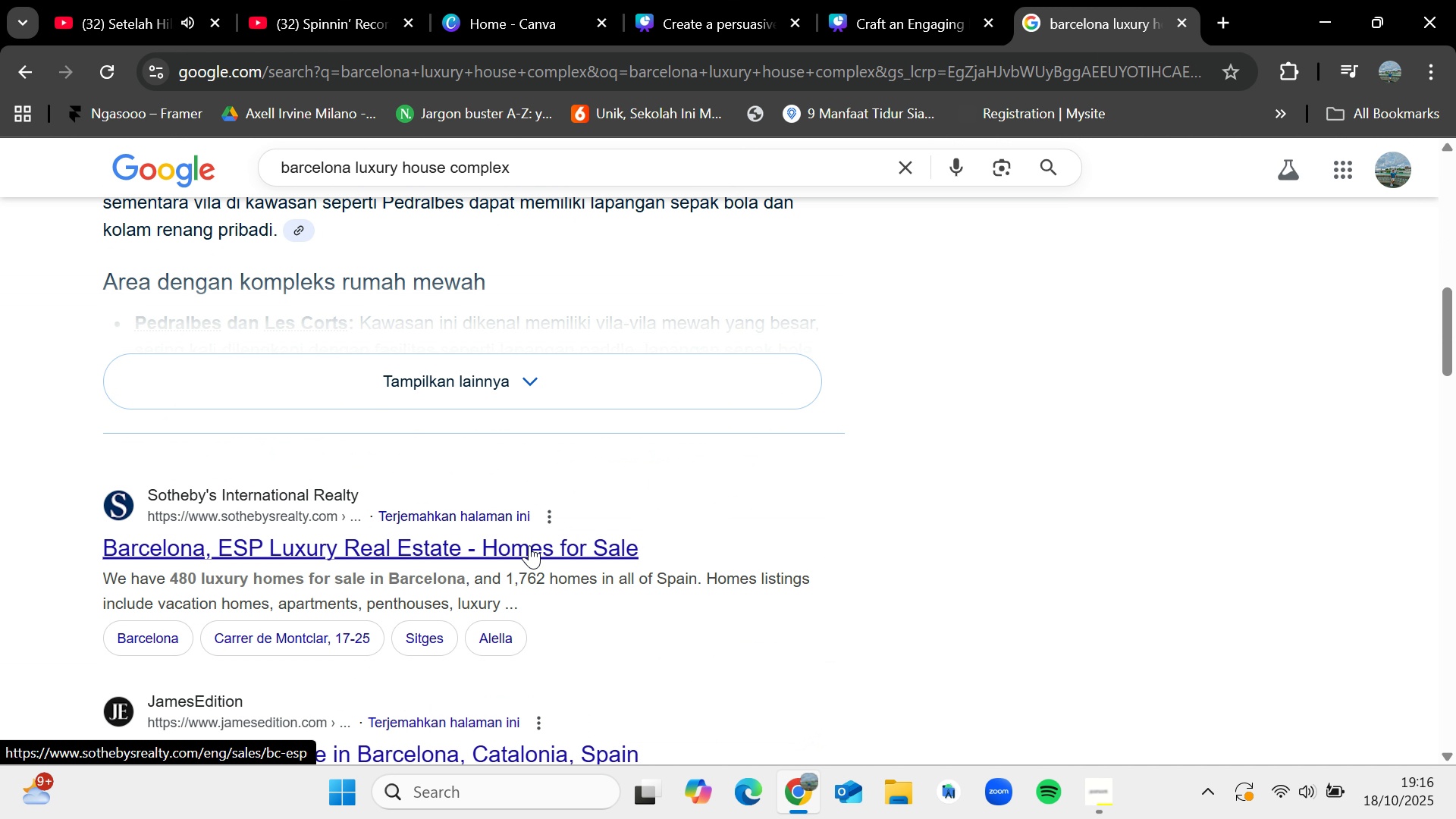 
left_click([689, 321])
 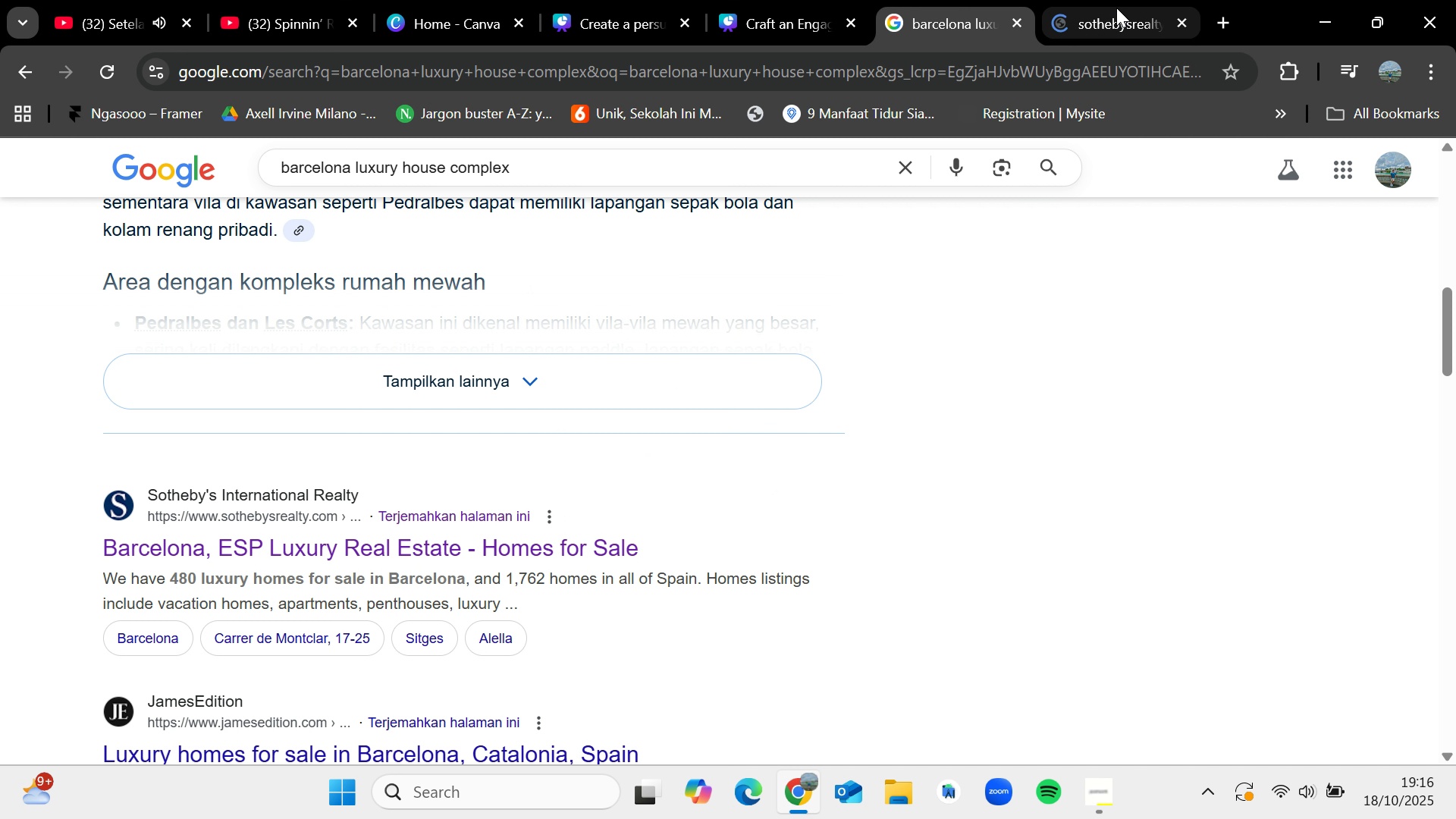 
left_click([1116, 8])
 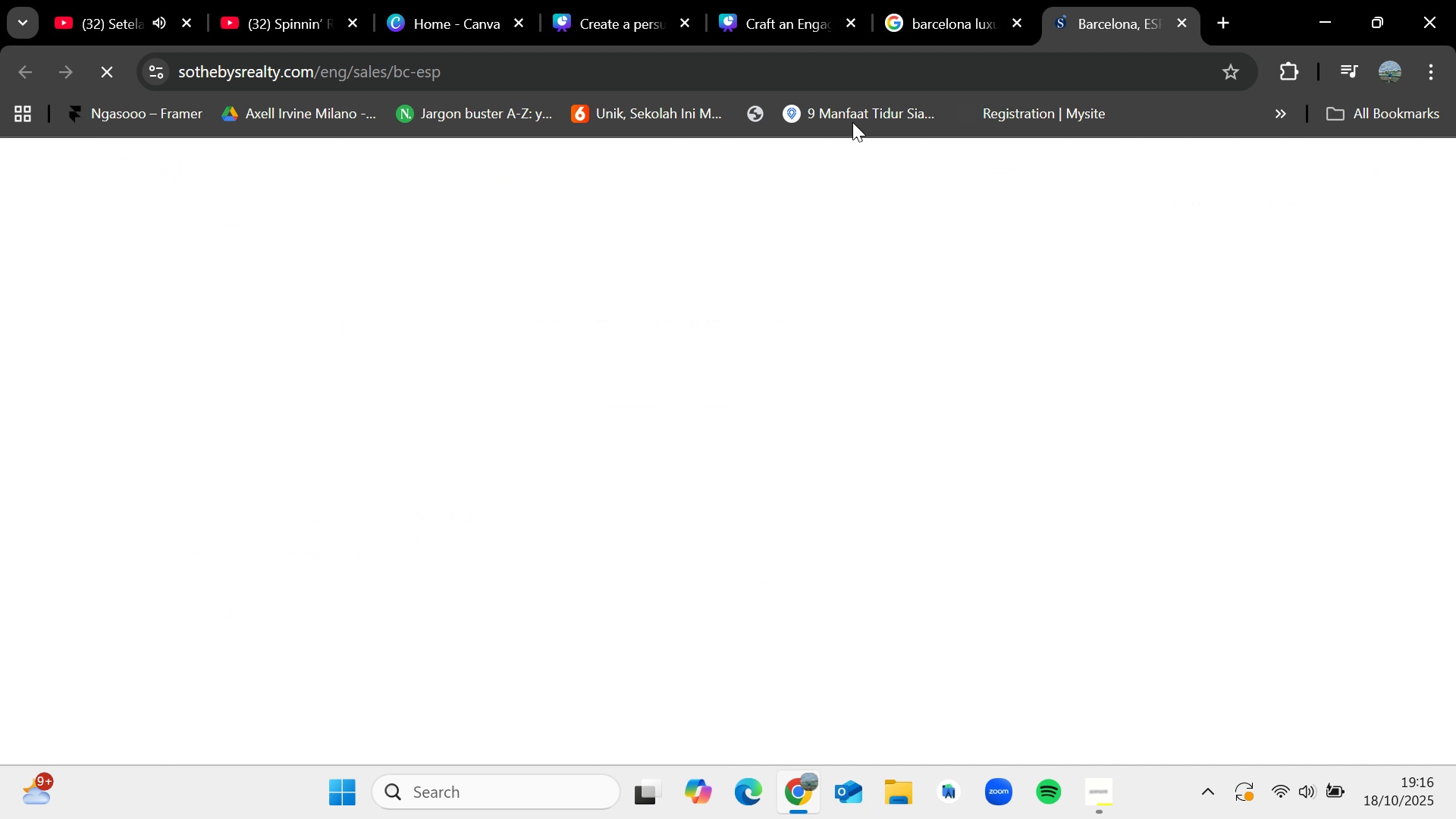 
scroll: coordinate [743, 461], scroll_direction: down, amount: 2.0
 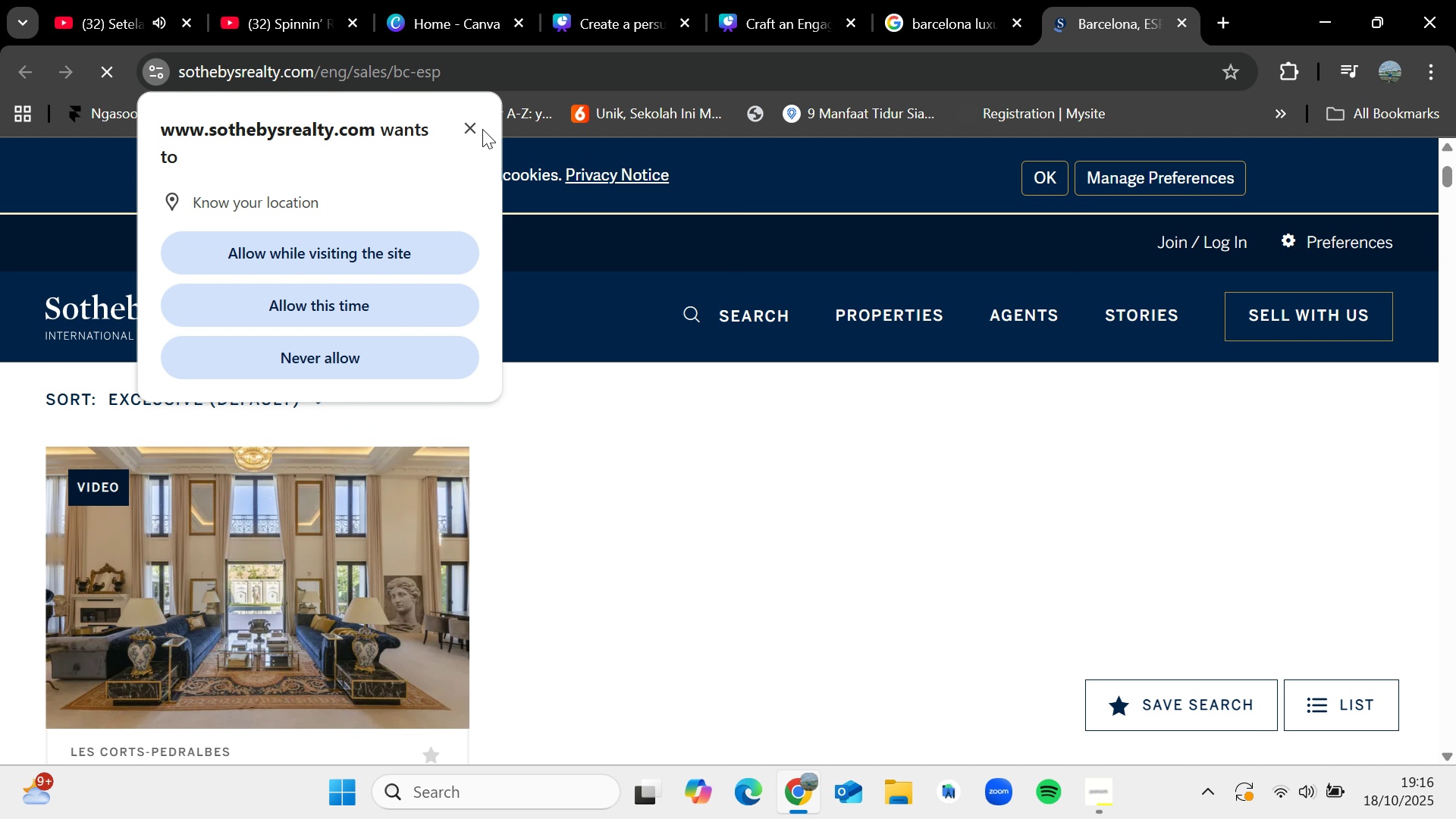 
left_click([472, 116])
 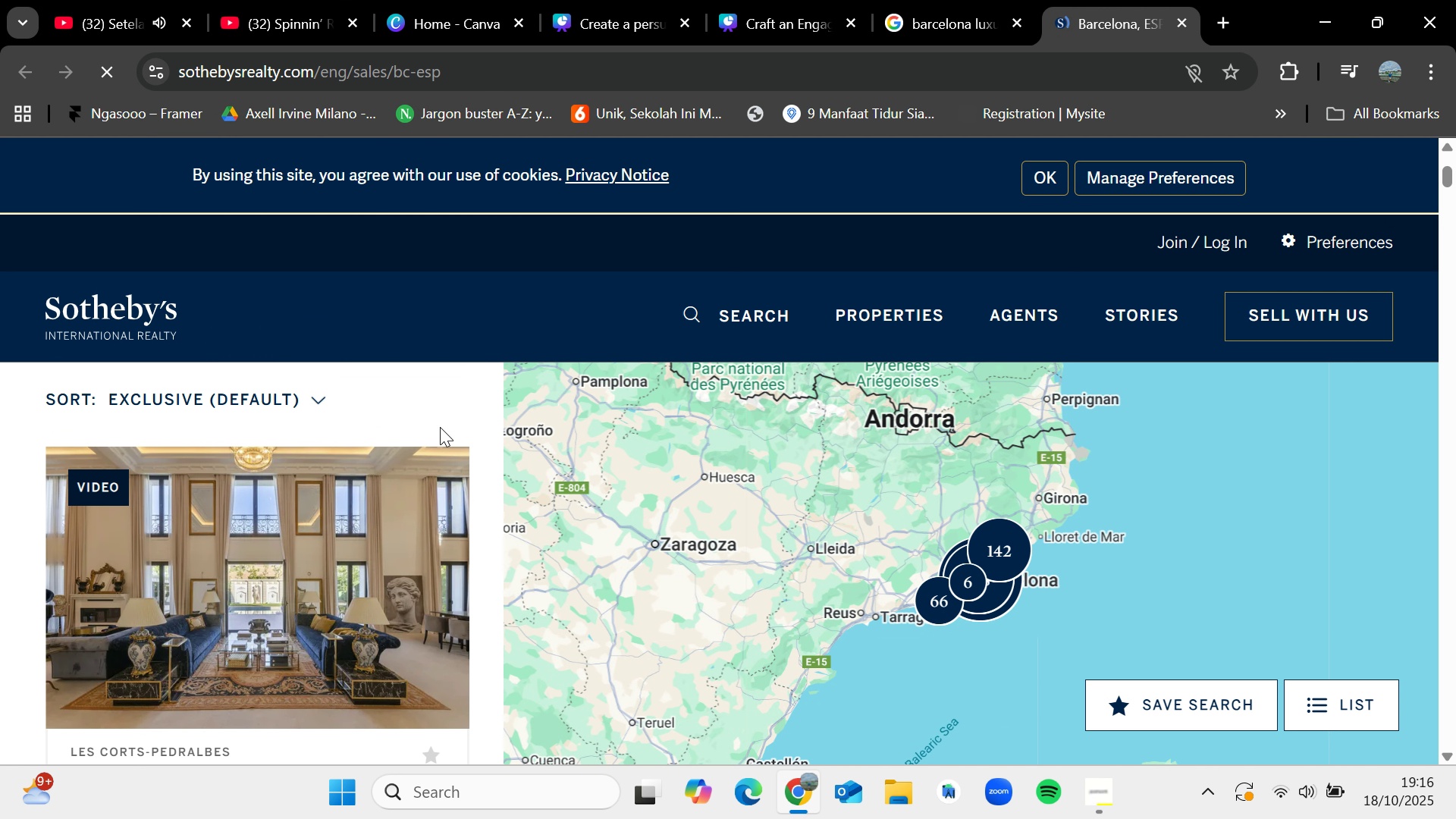 
scroll: coordinate [241, 560], scroll_direction: down, amount: 10.0
 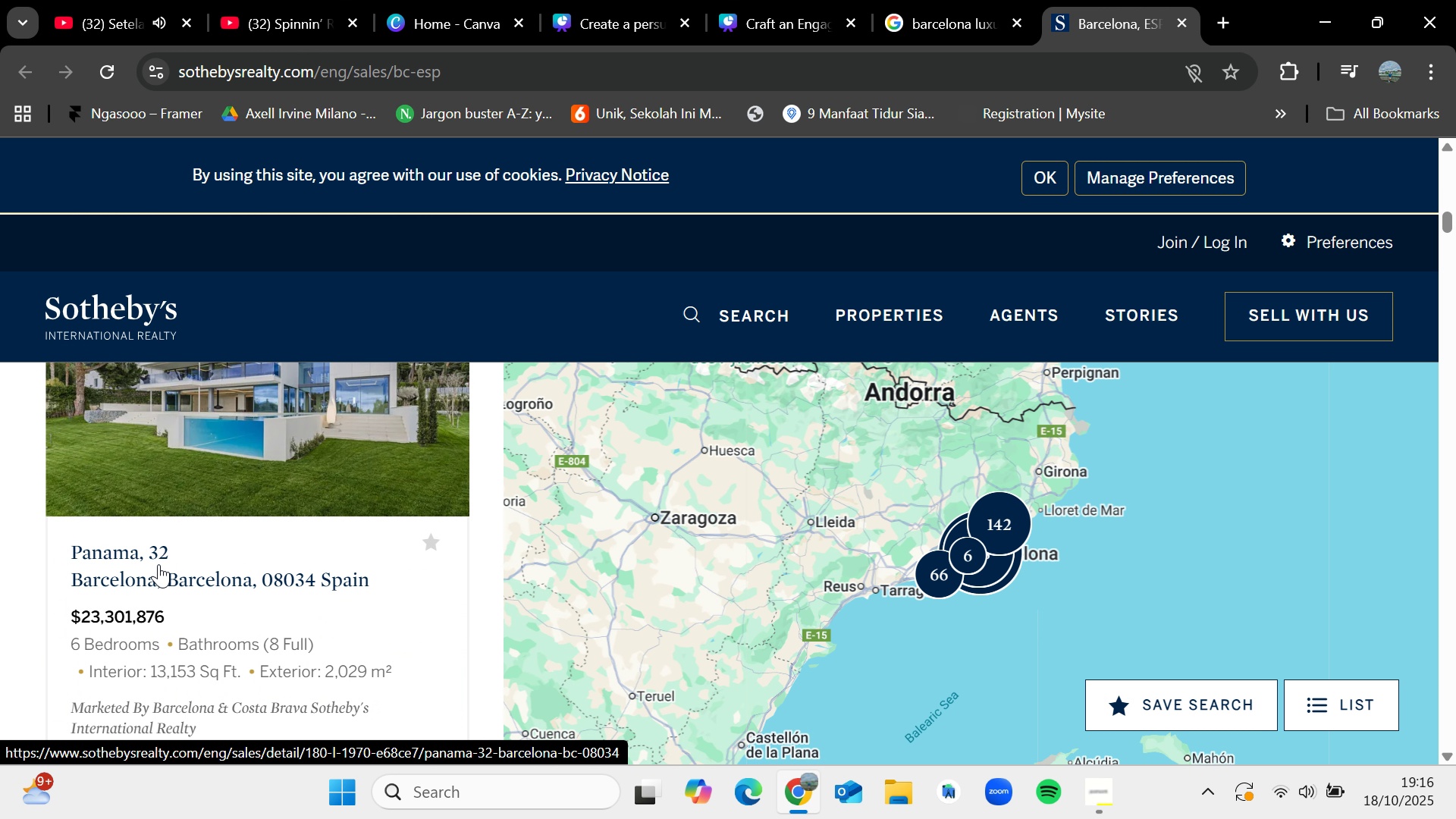 
left_click([162, 563])
 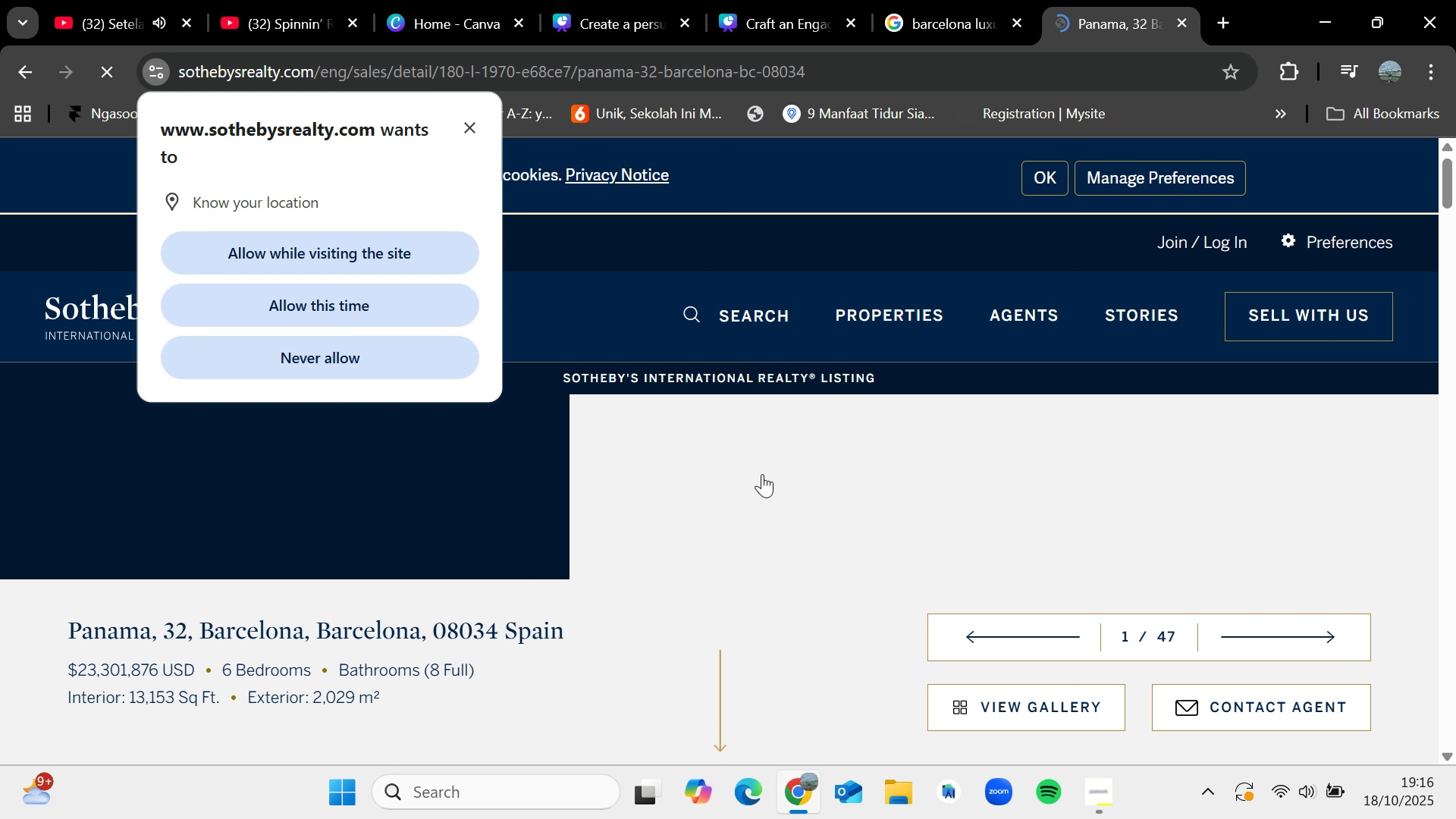 
left_click([466, 127])
 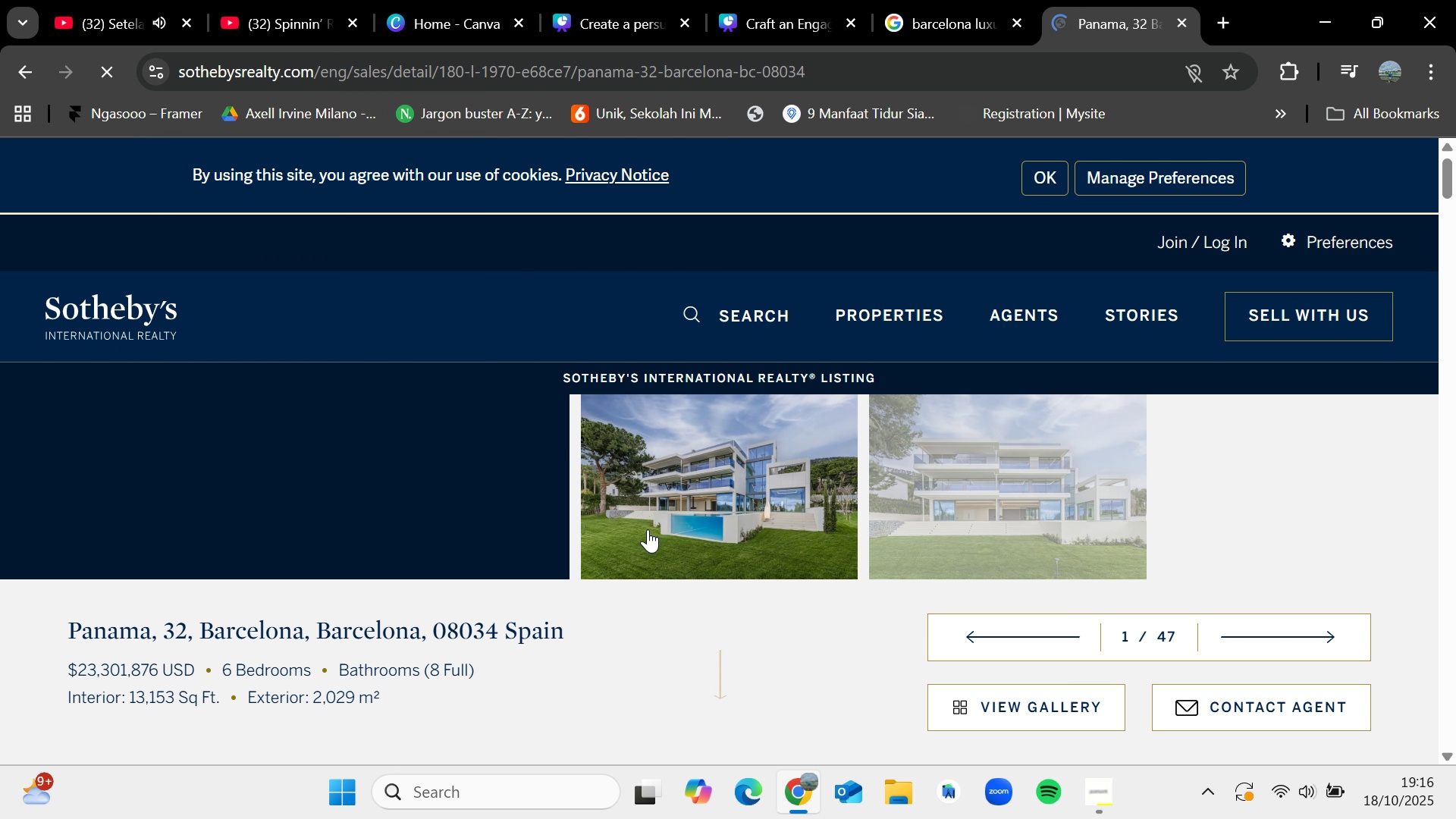 
scroll: coordinate [529, 624], scroll_direction: down, amount: 9.0
 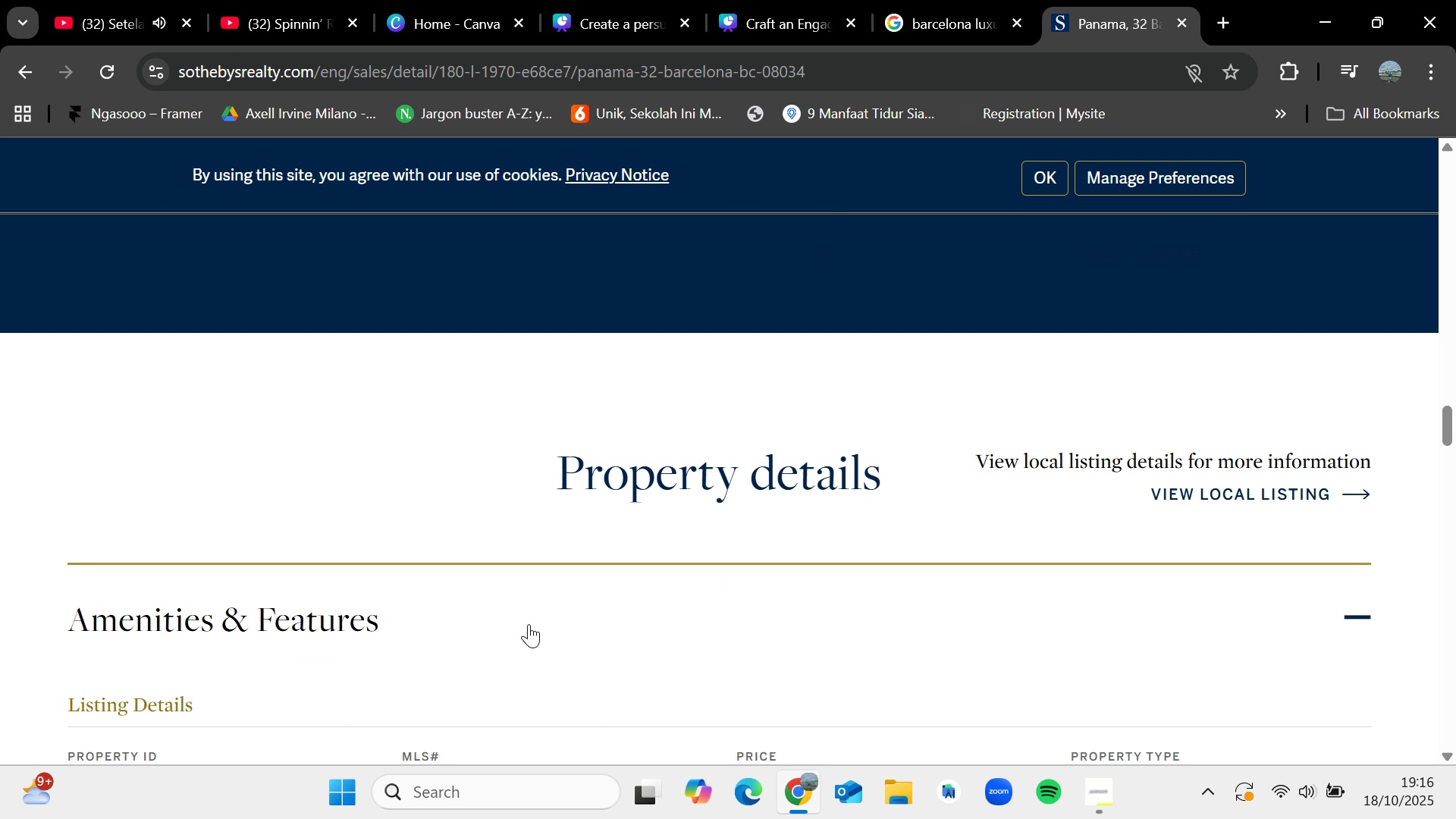 
scroll: coordinate [536, 612], scroll_direction: up, amount: 23.0
 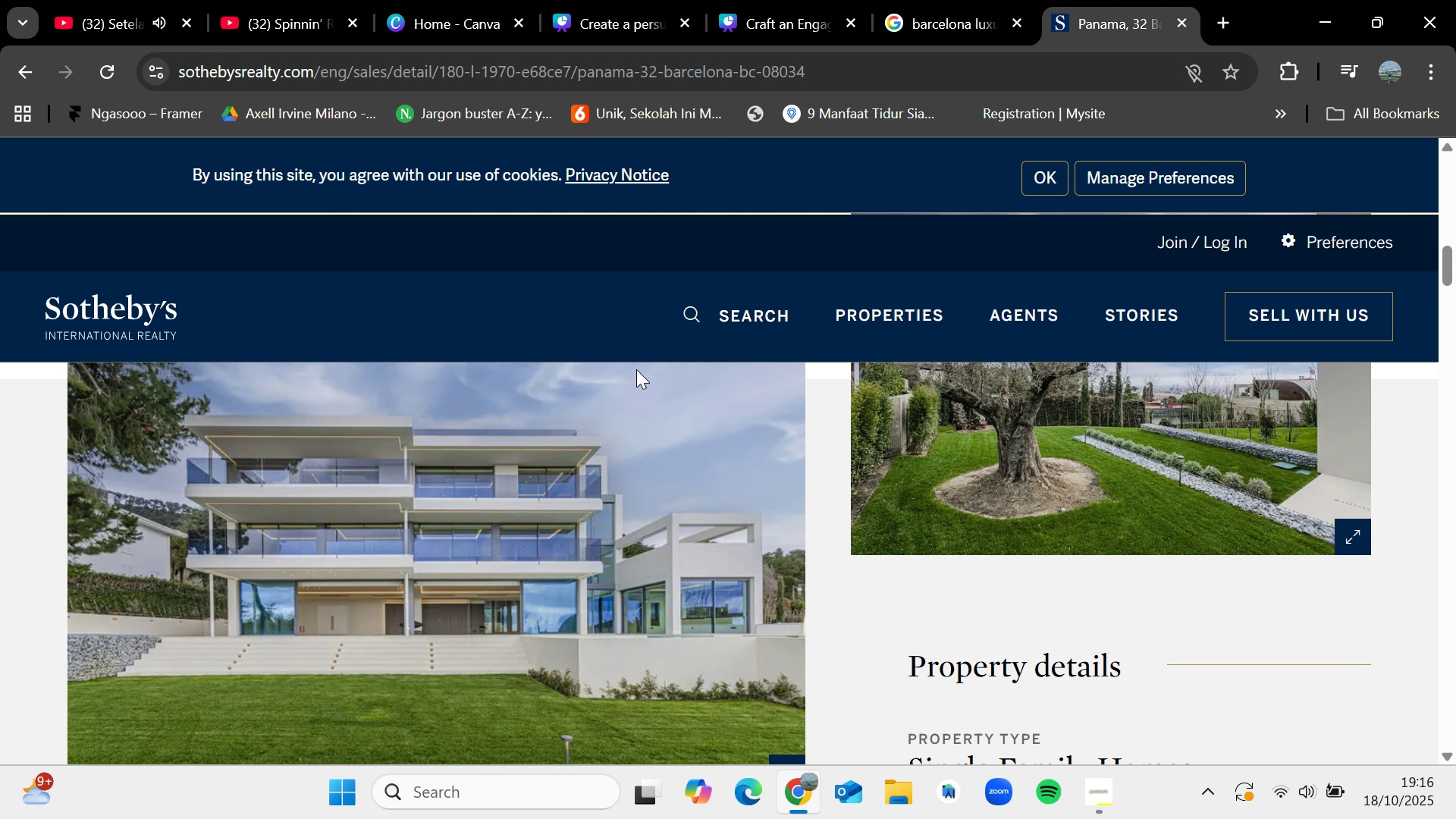 
right_click([488, 504])
 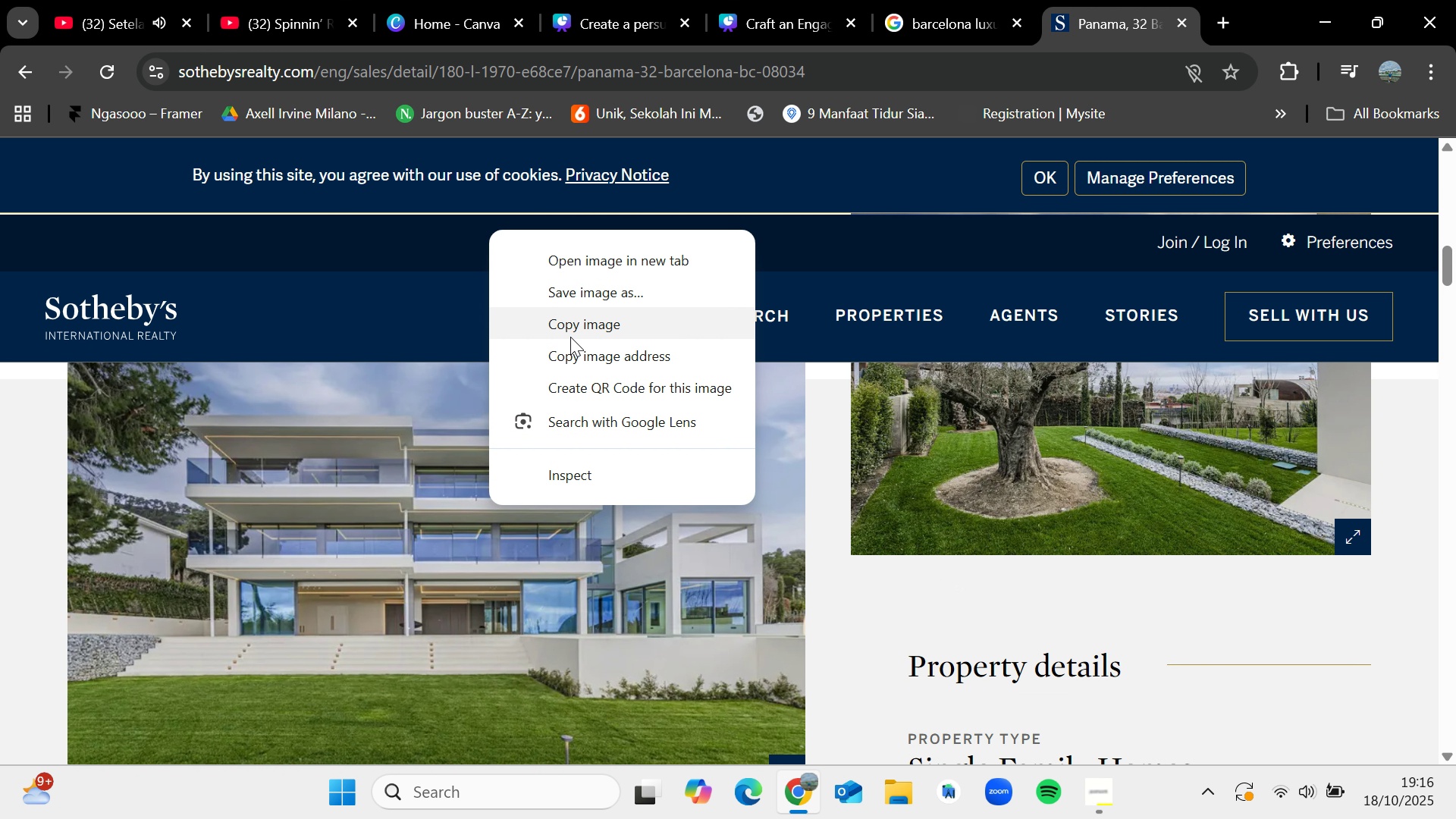 
left_click([573, 332])
 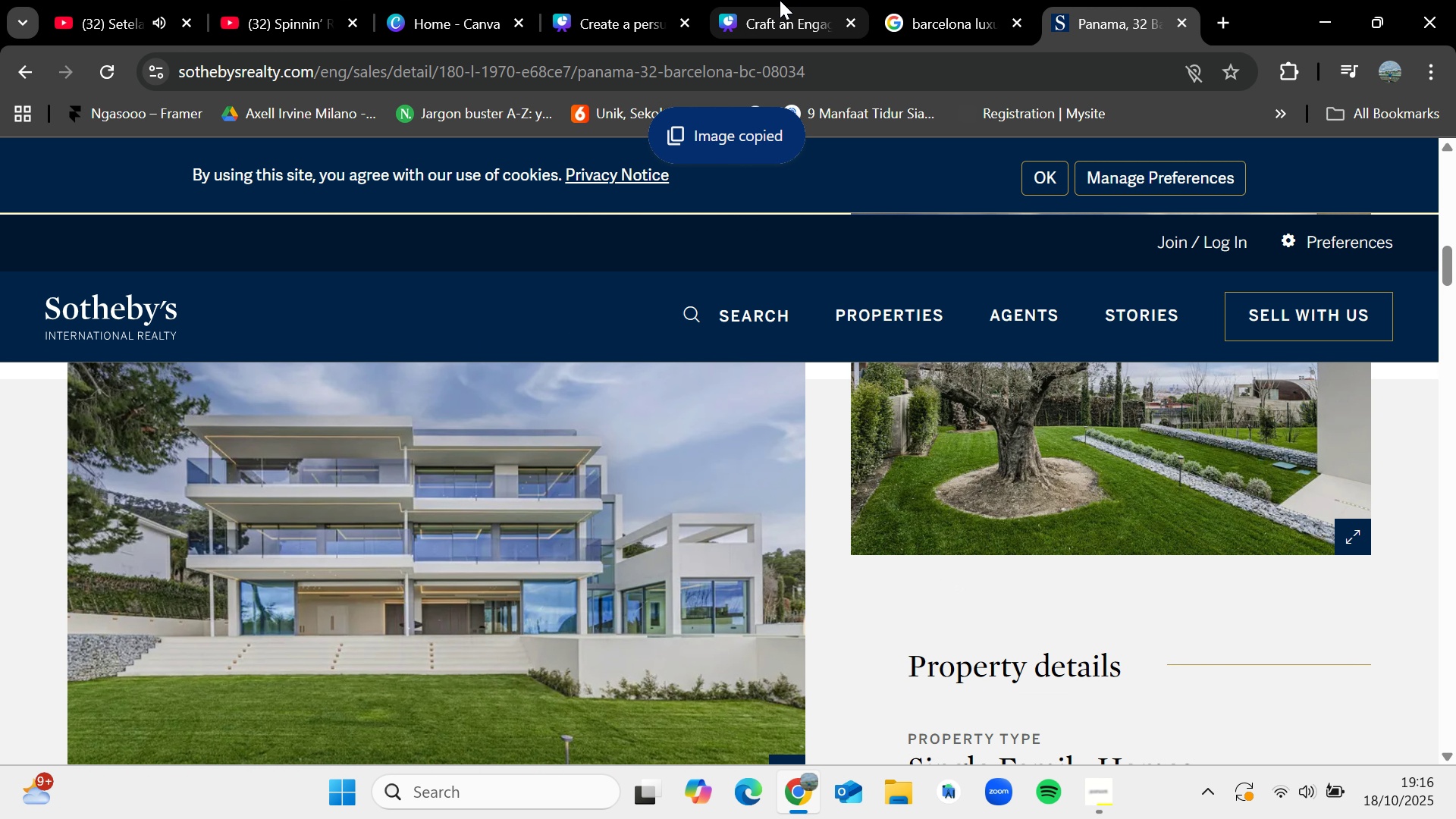 
left_click([780, 0])
 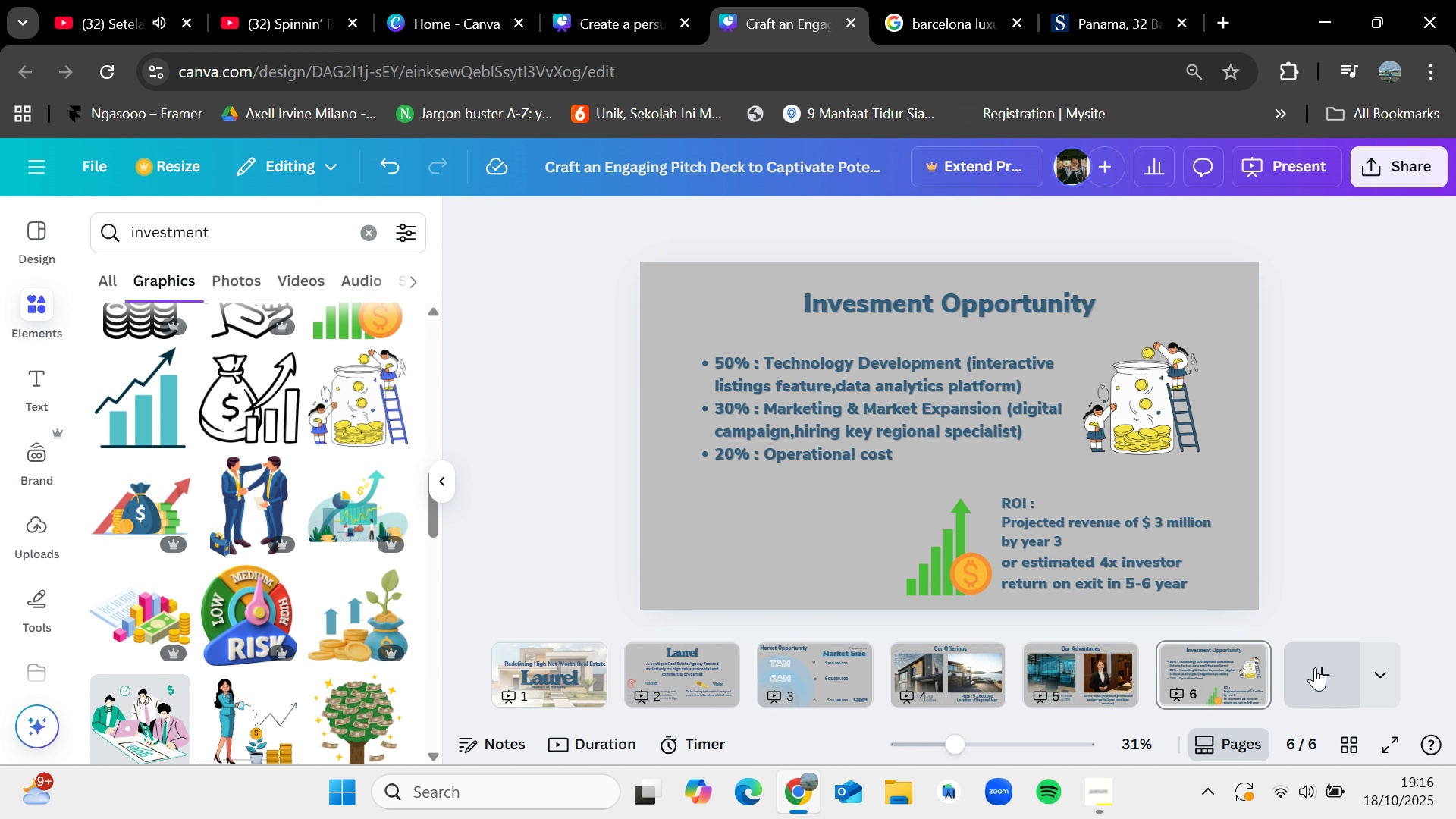 
left_click([1318, 667])
 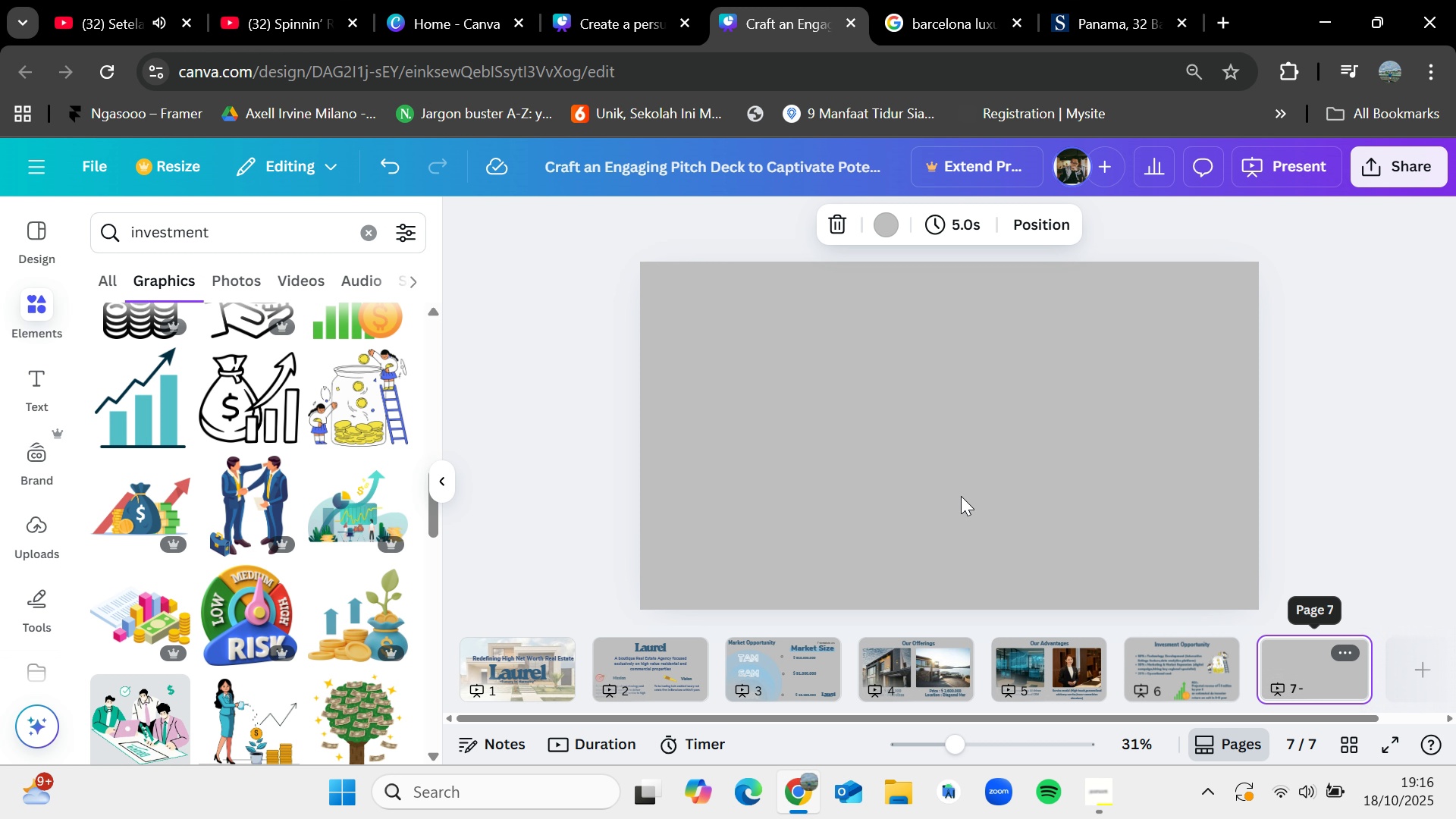 
key(Control+V)
 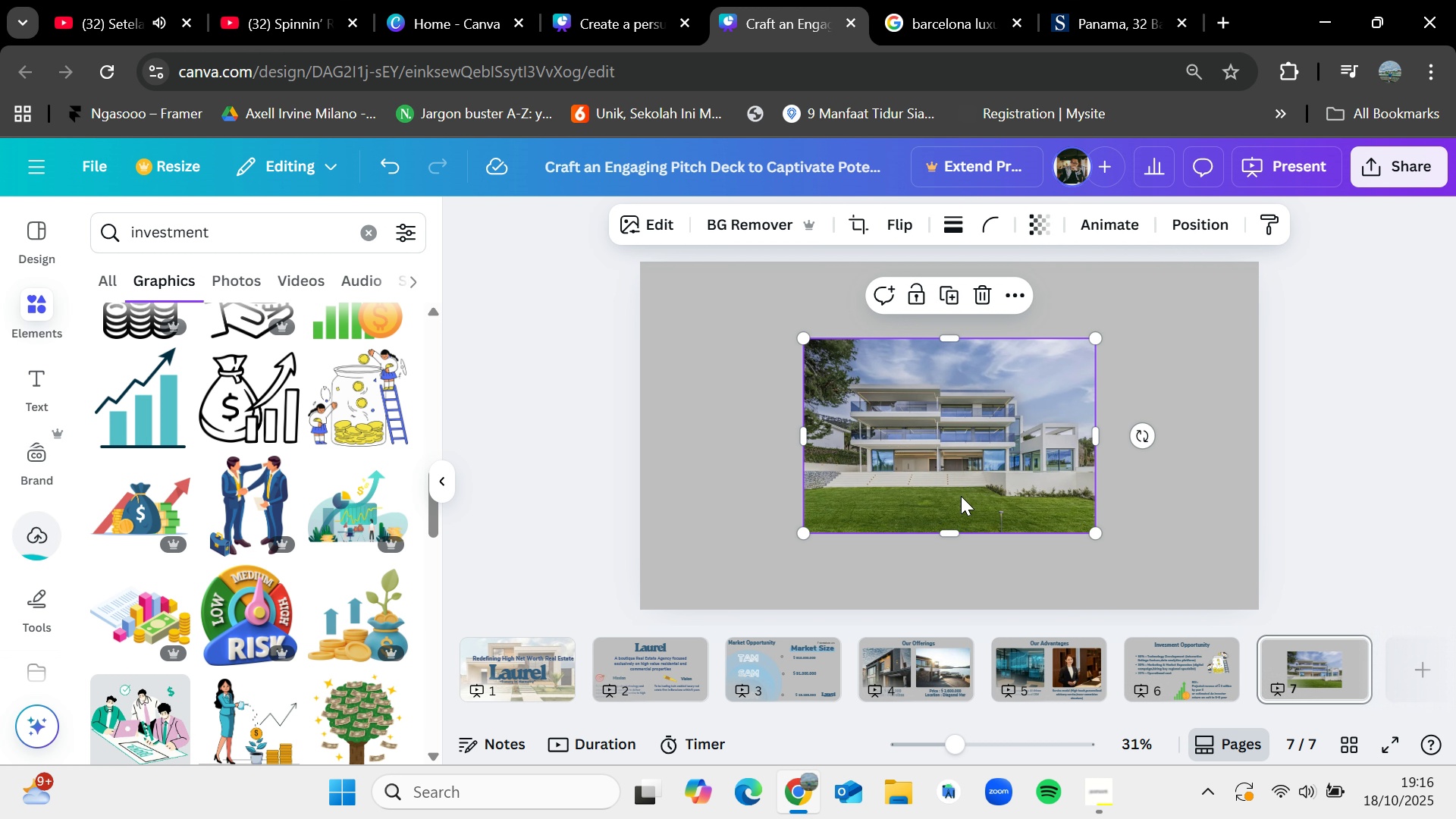 
left_click_drag(start_coordinate=[940, 477], to_coordinate=[820, 466])
 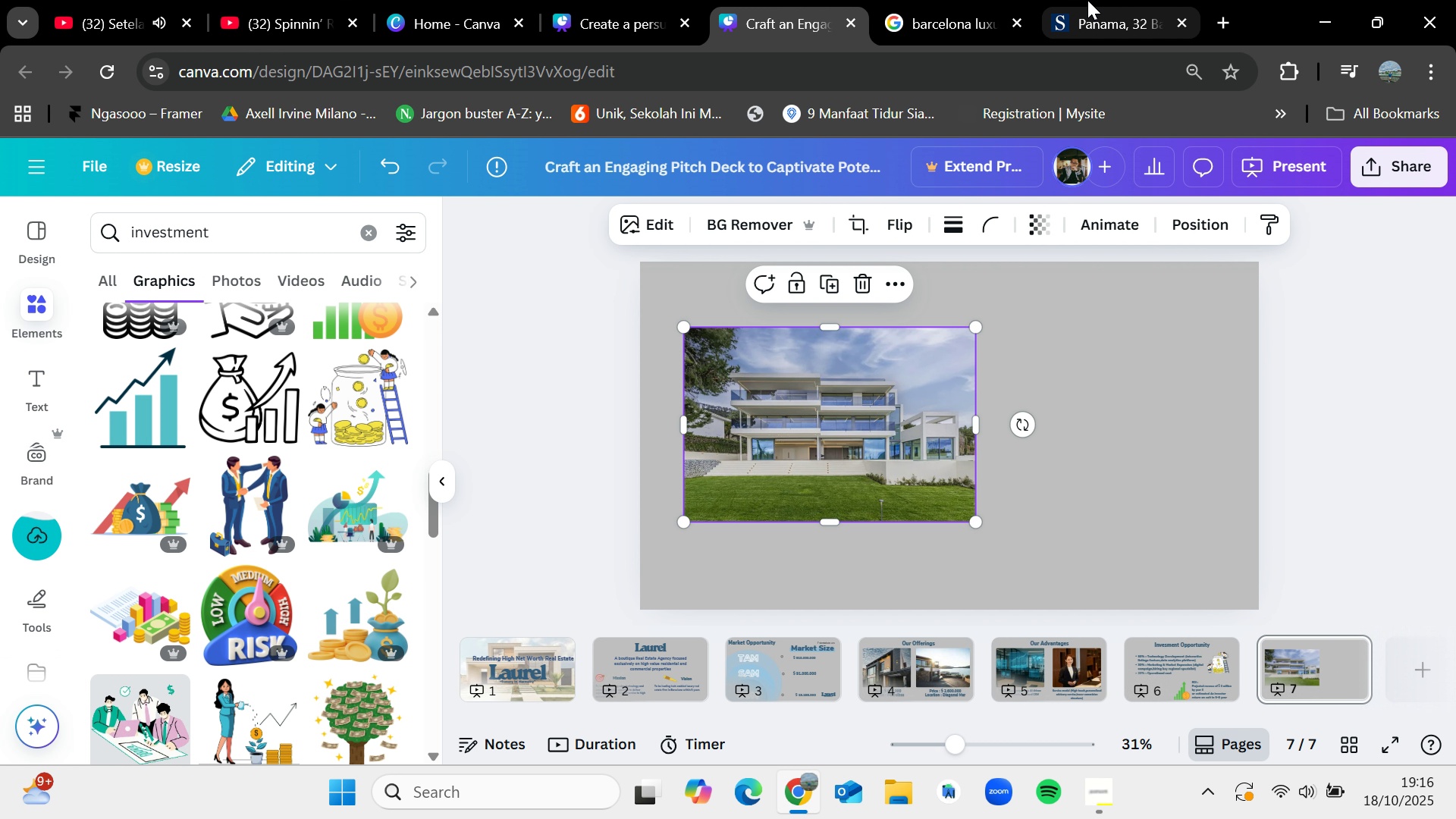 
left_click([1087, 0])
 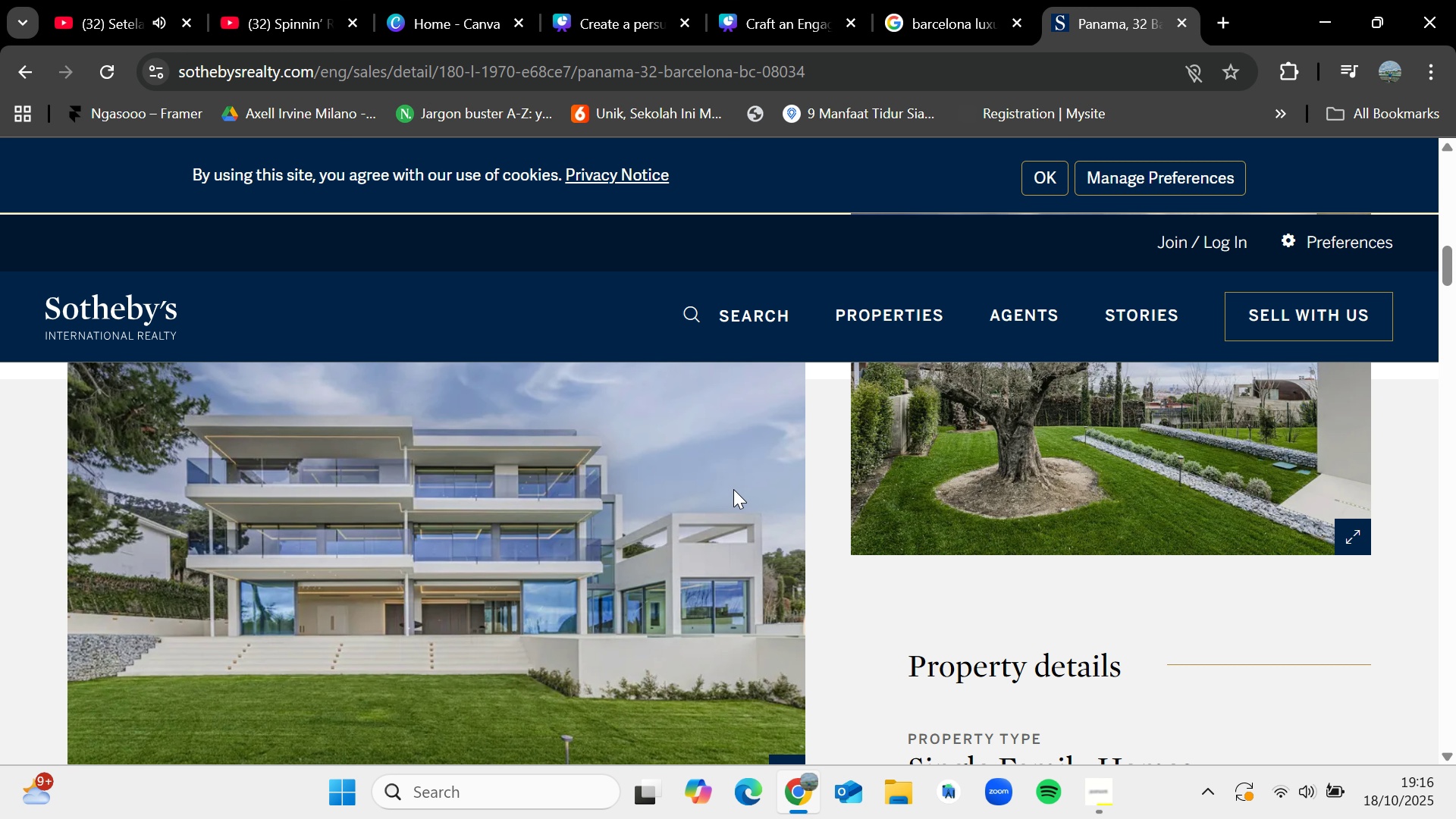 
scroll: coordinate [755, 627], scroll_direction: up, amount: 19.0
 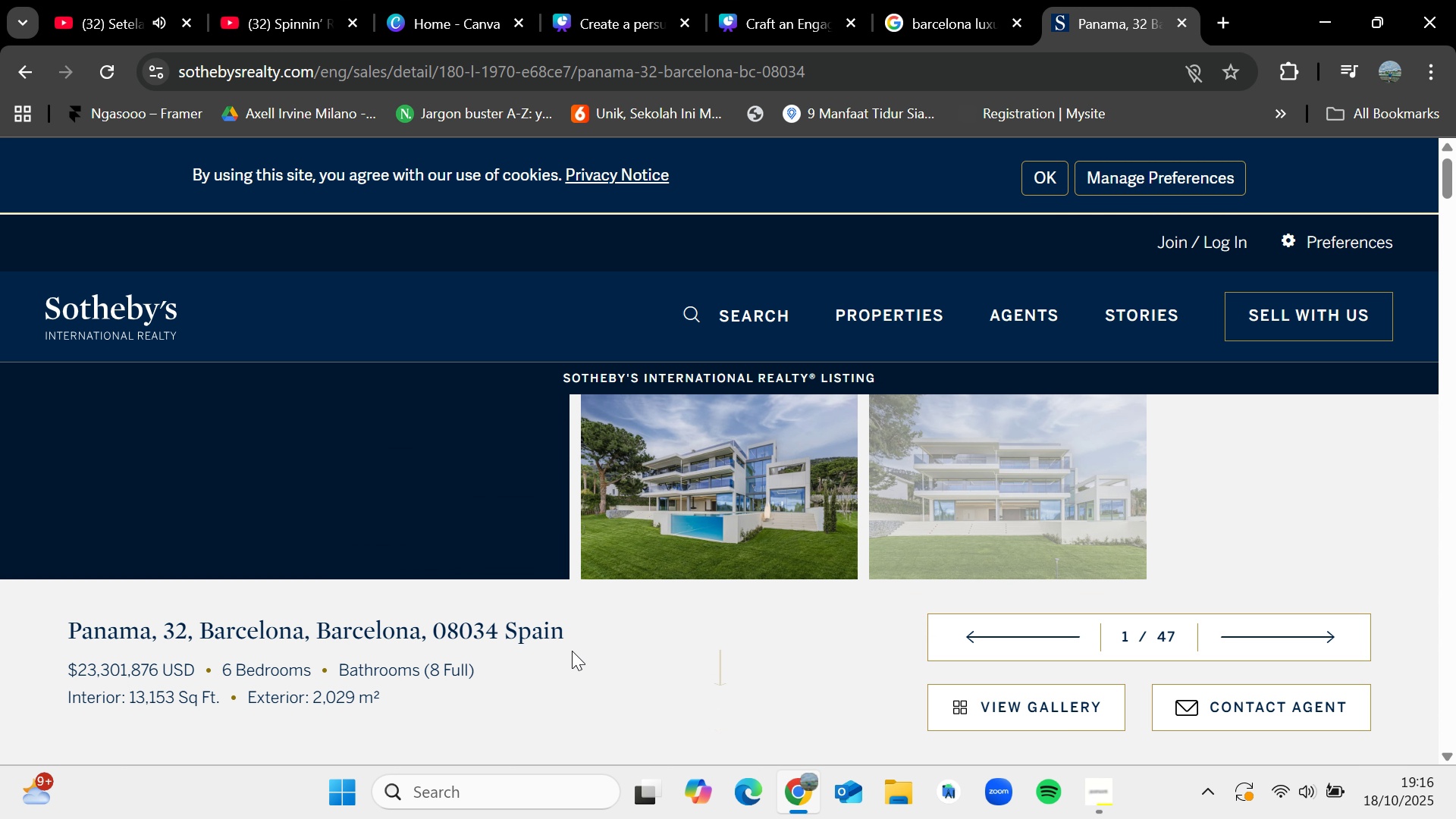 
scroll: coordinate [543, 568], scroll_direction: down, amount: 3.0
 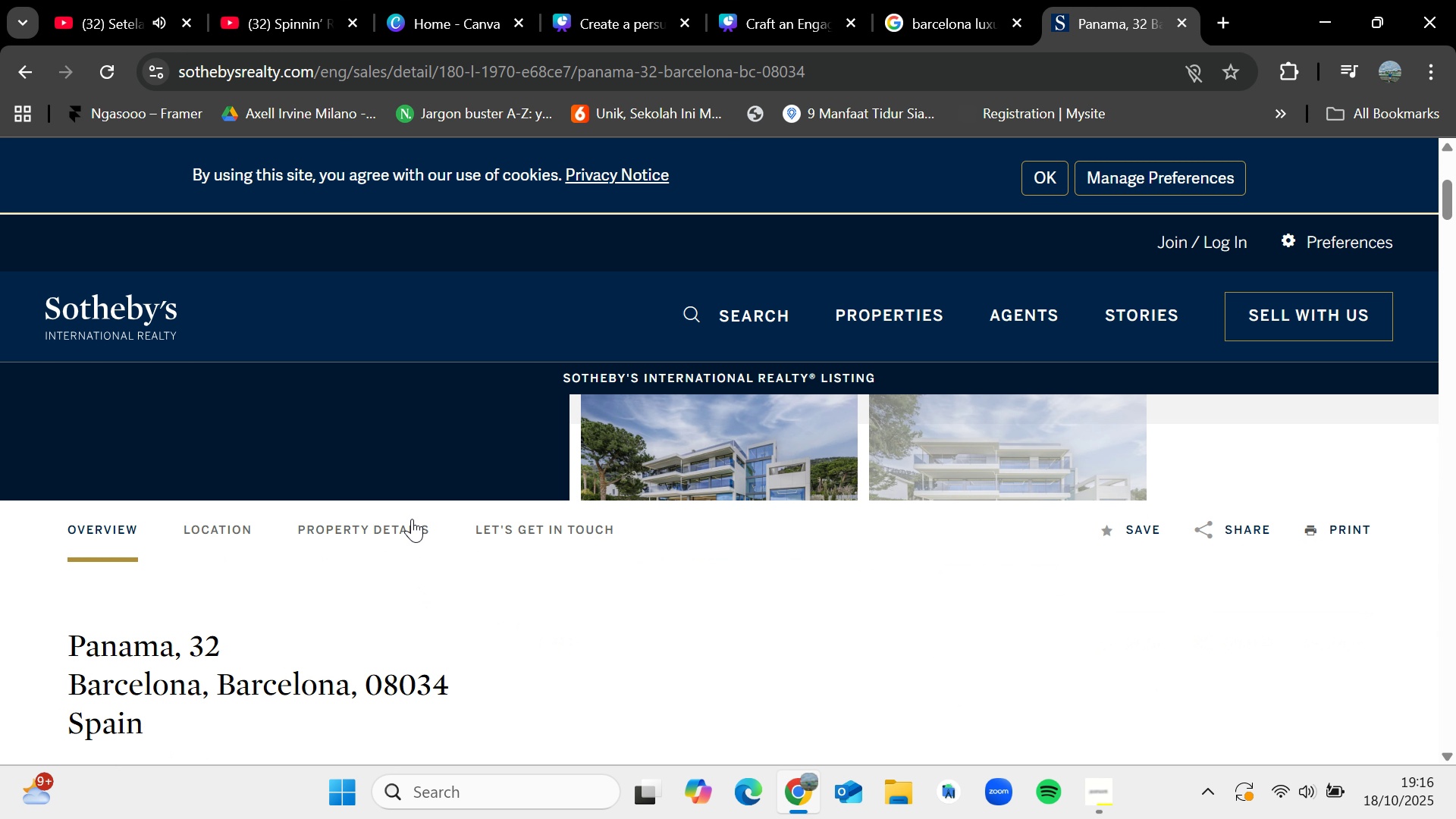 
left_click([397, 528])
 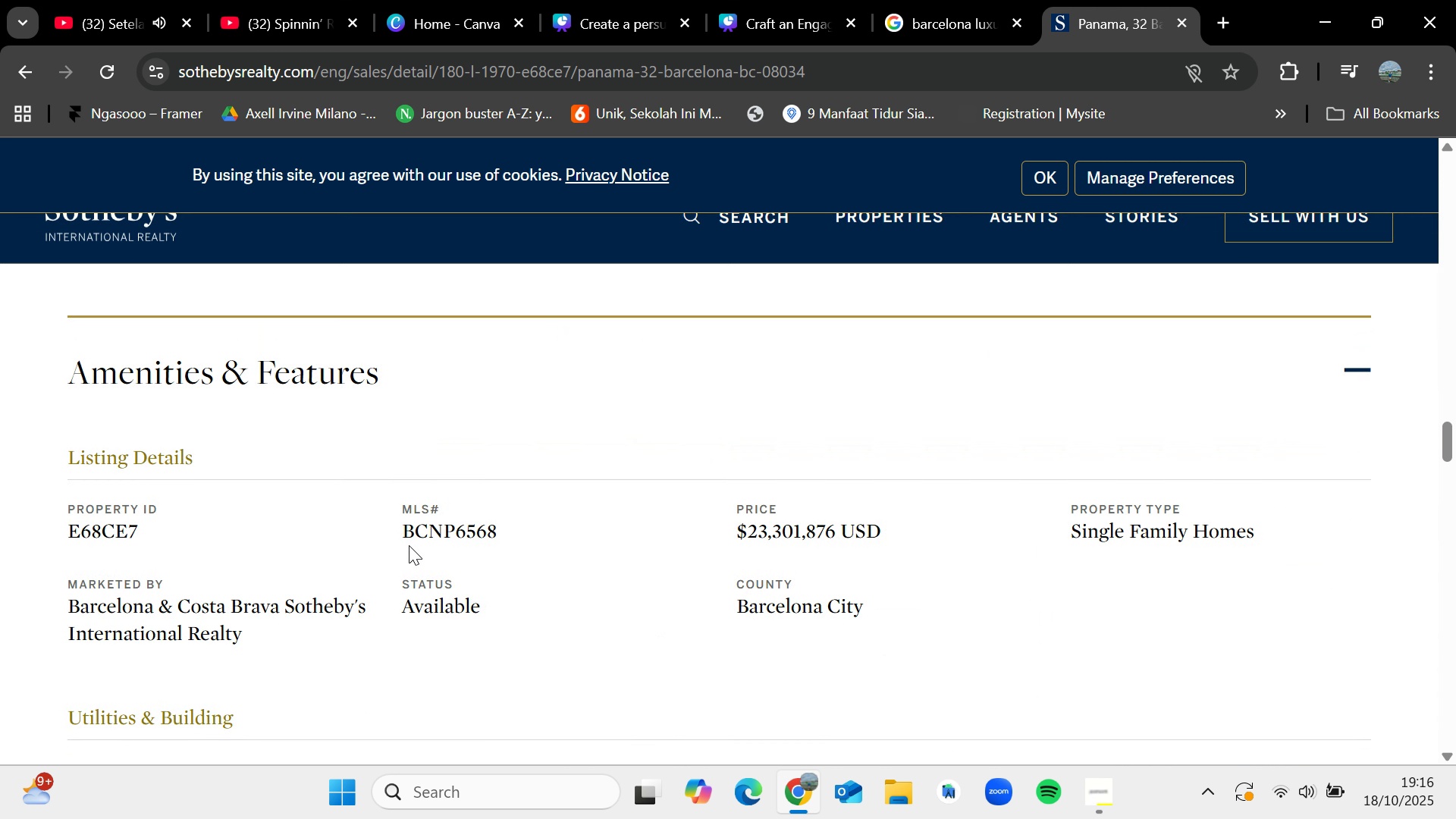 
scroll: coordinate [416, 548], scroll_direction: down, amount: 13.0
 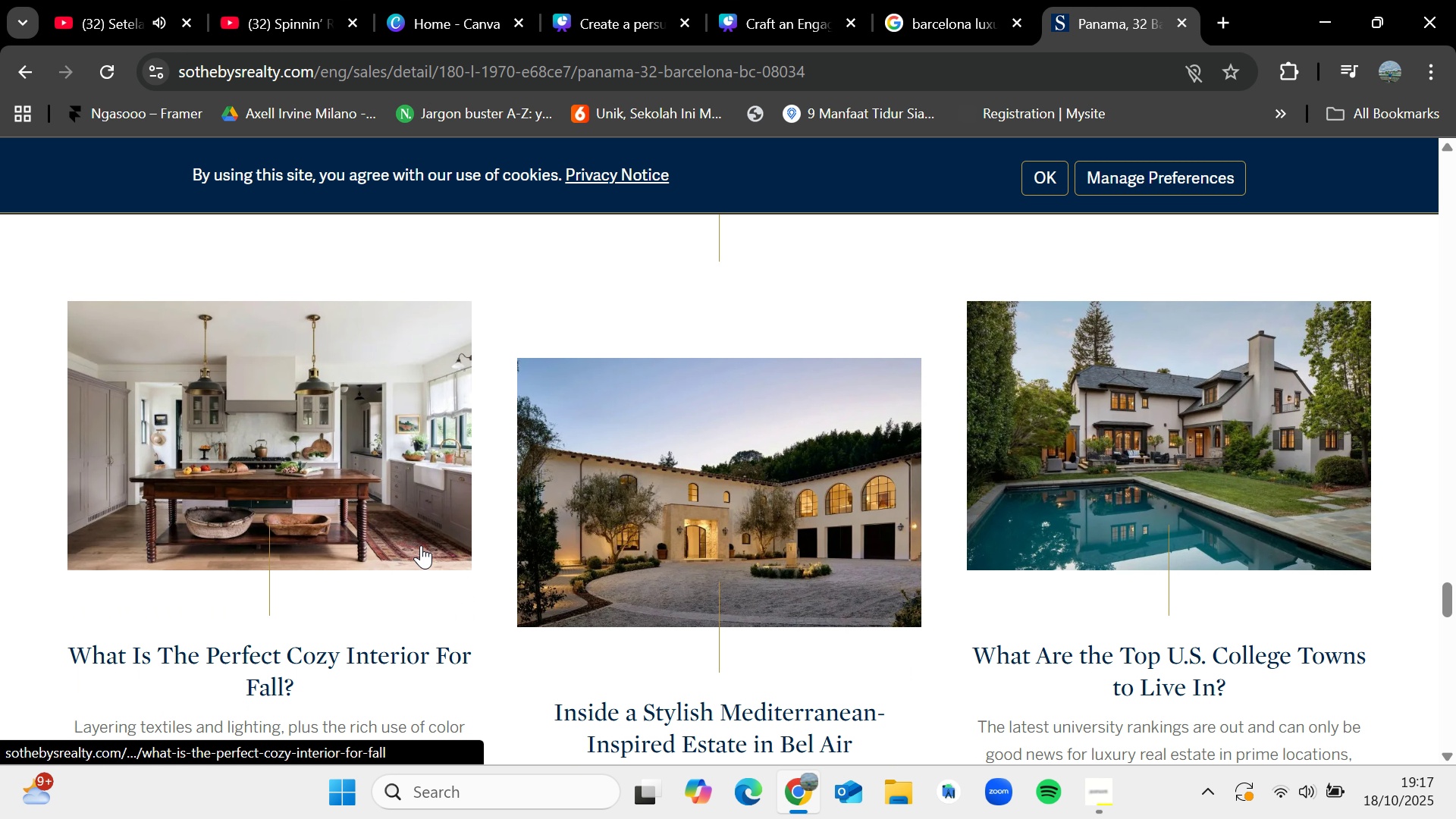 
scroll: coordinate [420, 538], scroll_direction: up, amount: 50.0
 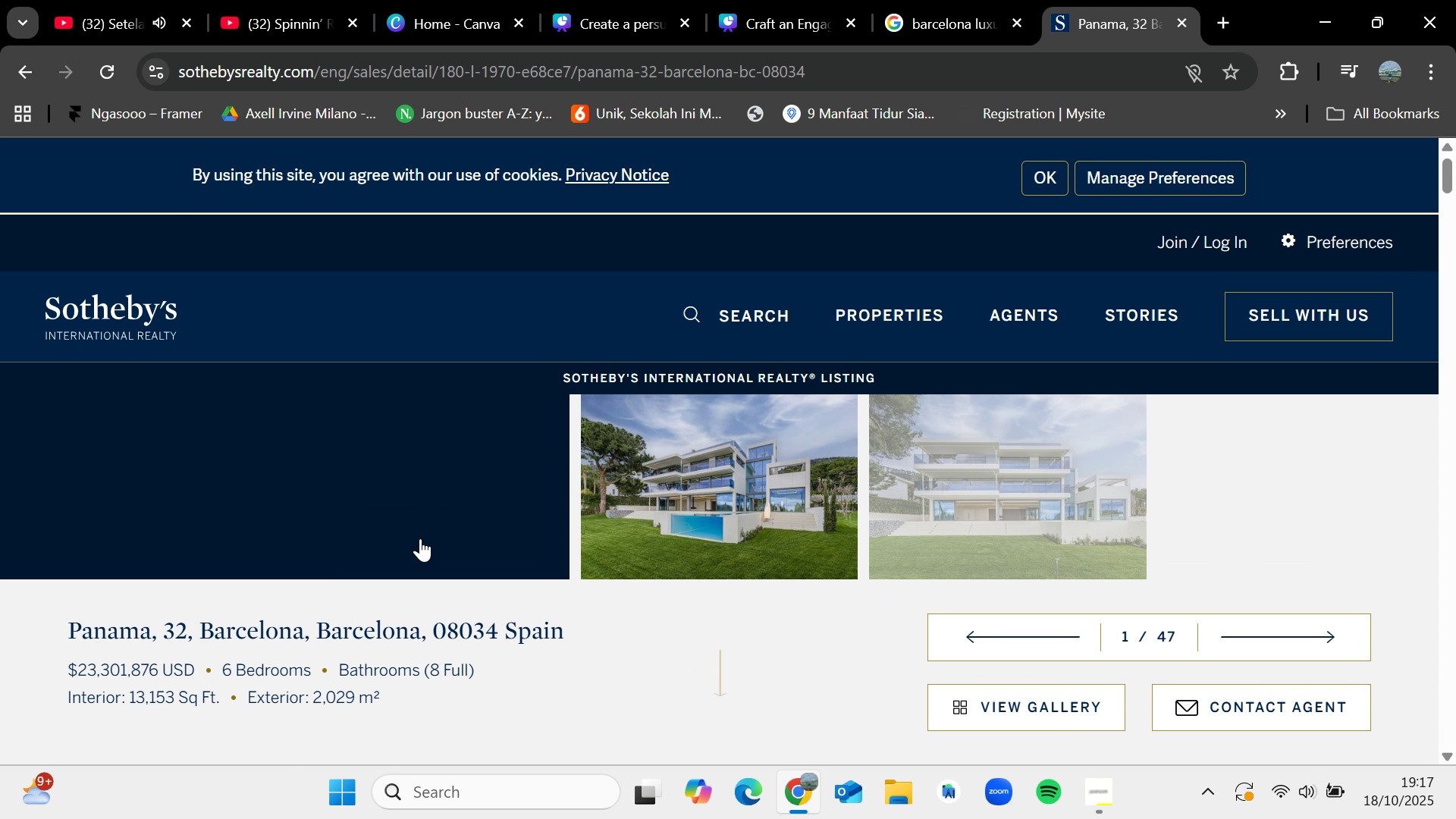 
left_click([1012, 720])
 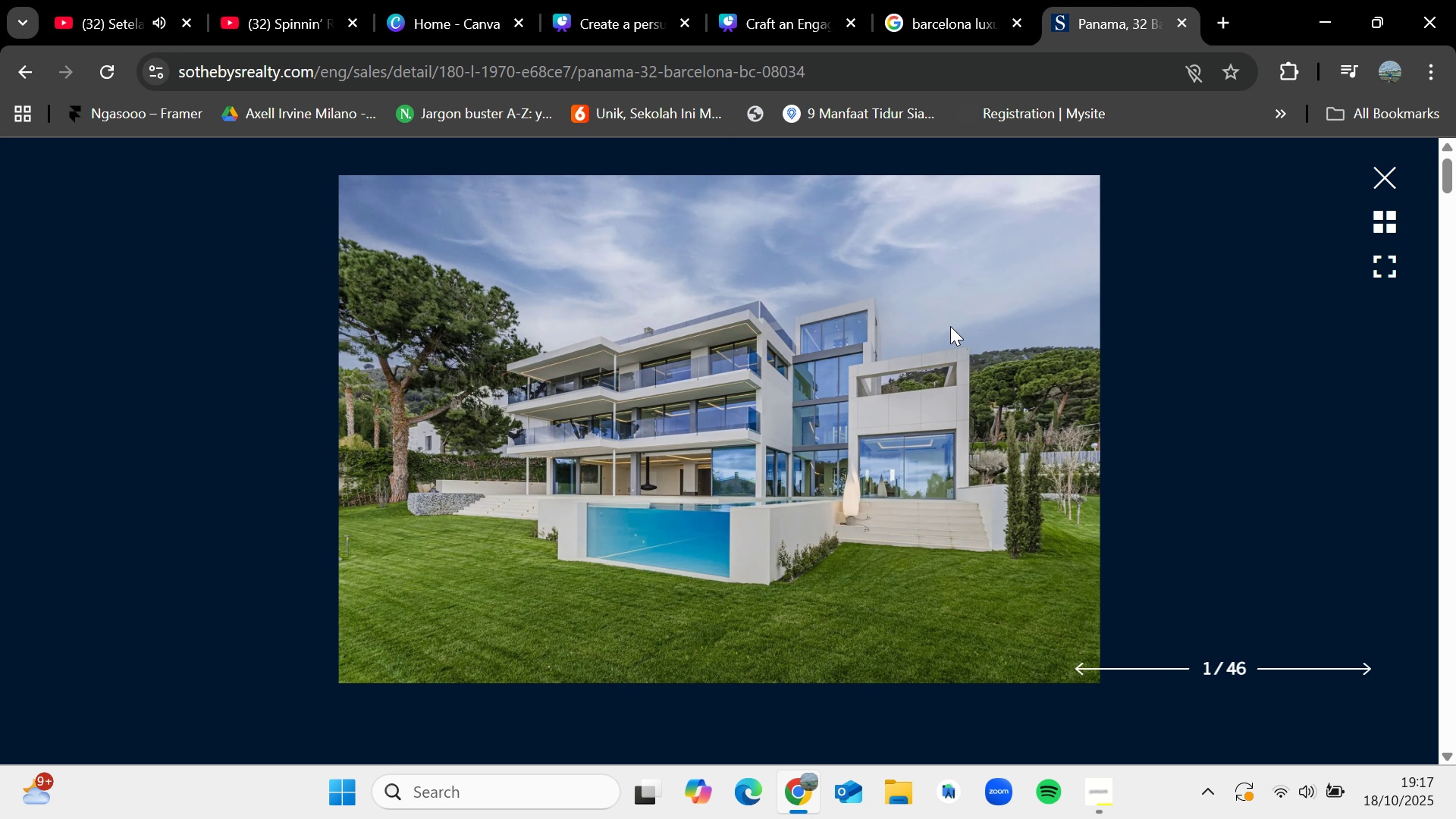 
left_click([1386, 512])
 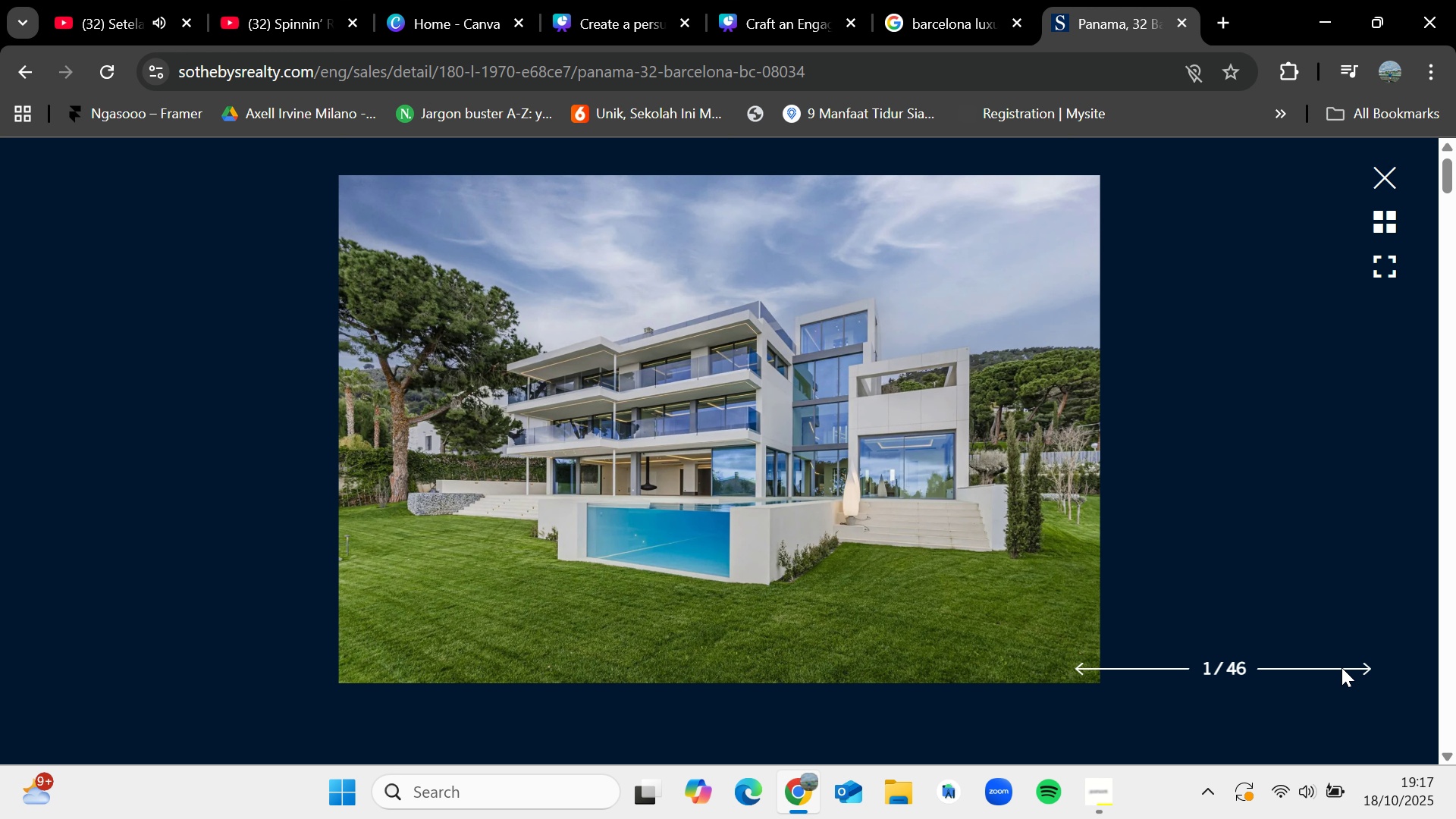 
left_click([1341, 668])
 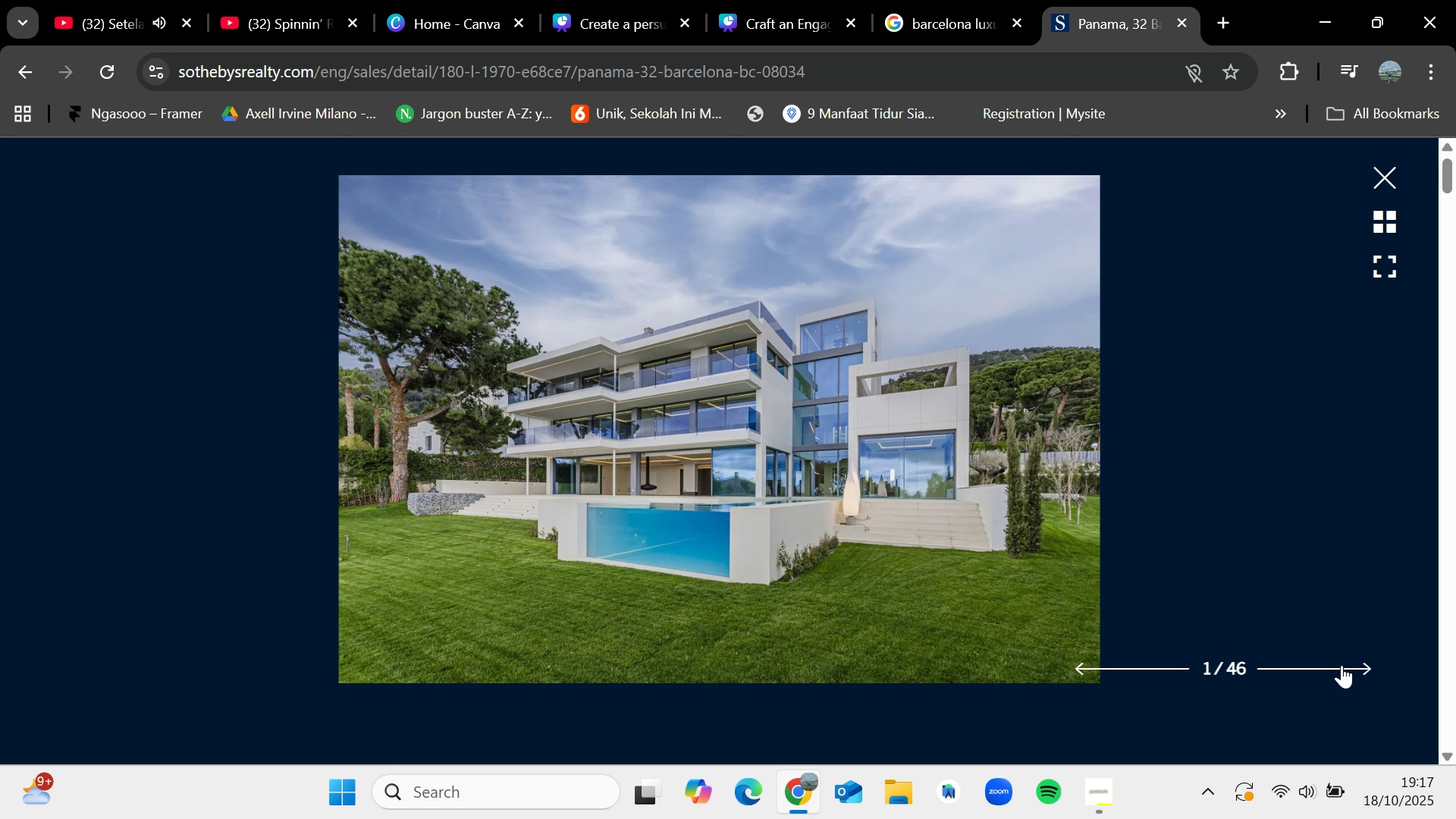 
left_click([1341, 665])
 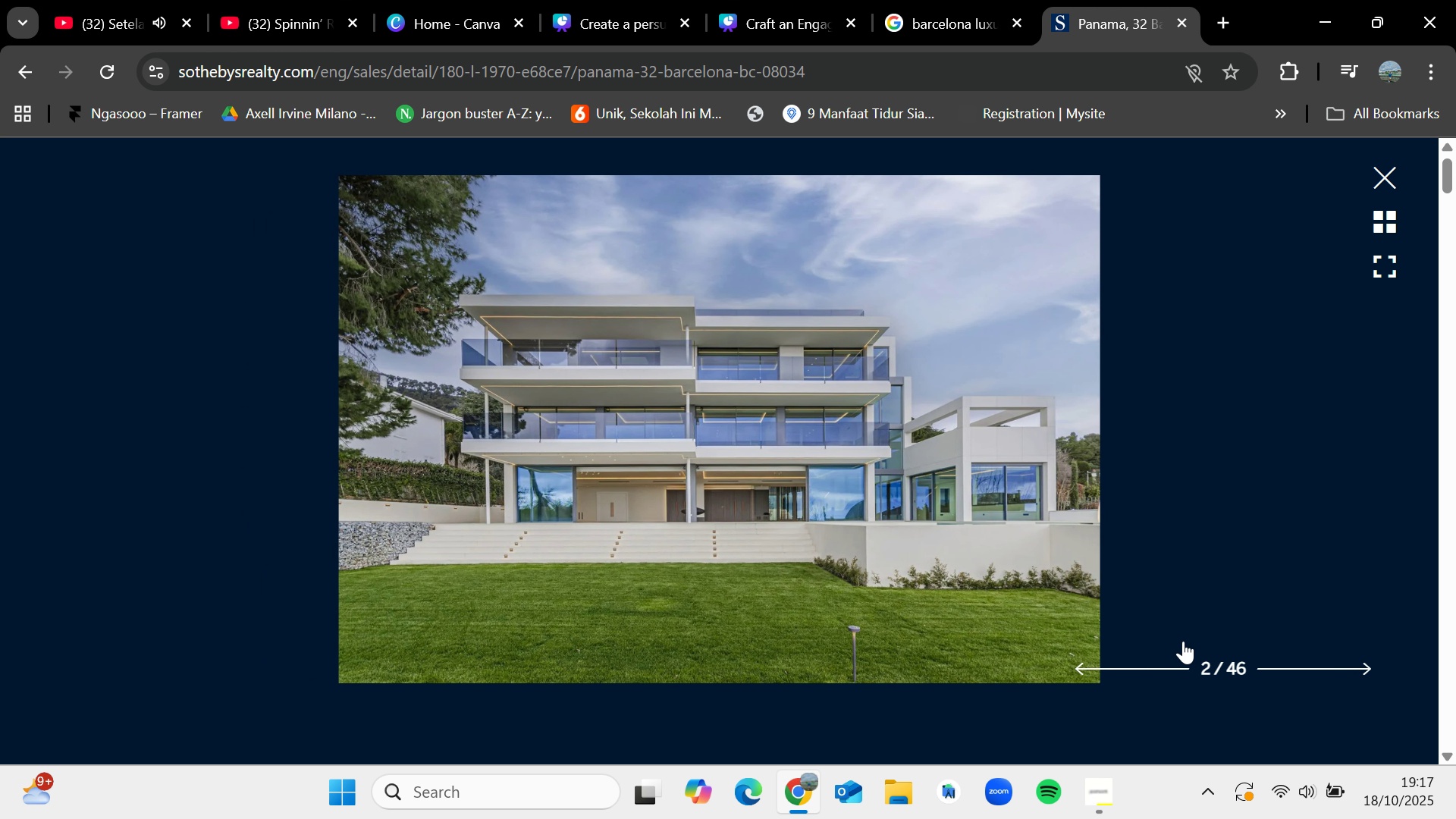 
left_click([1166, 663])
 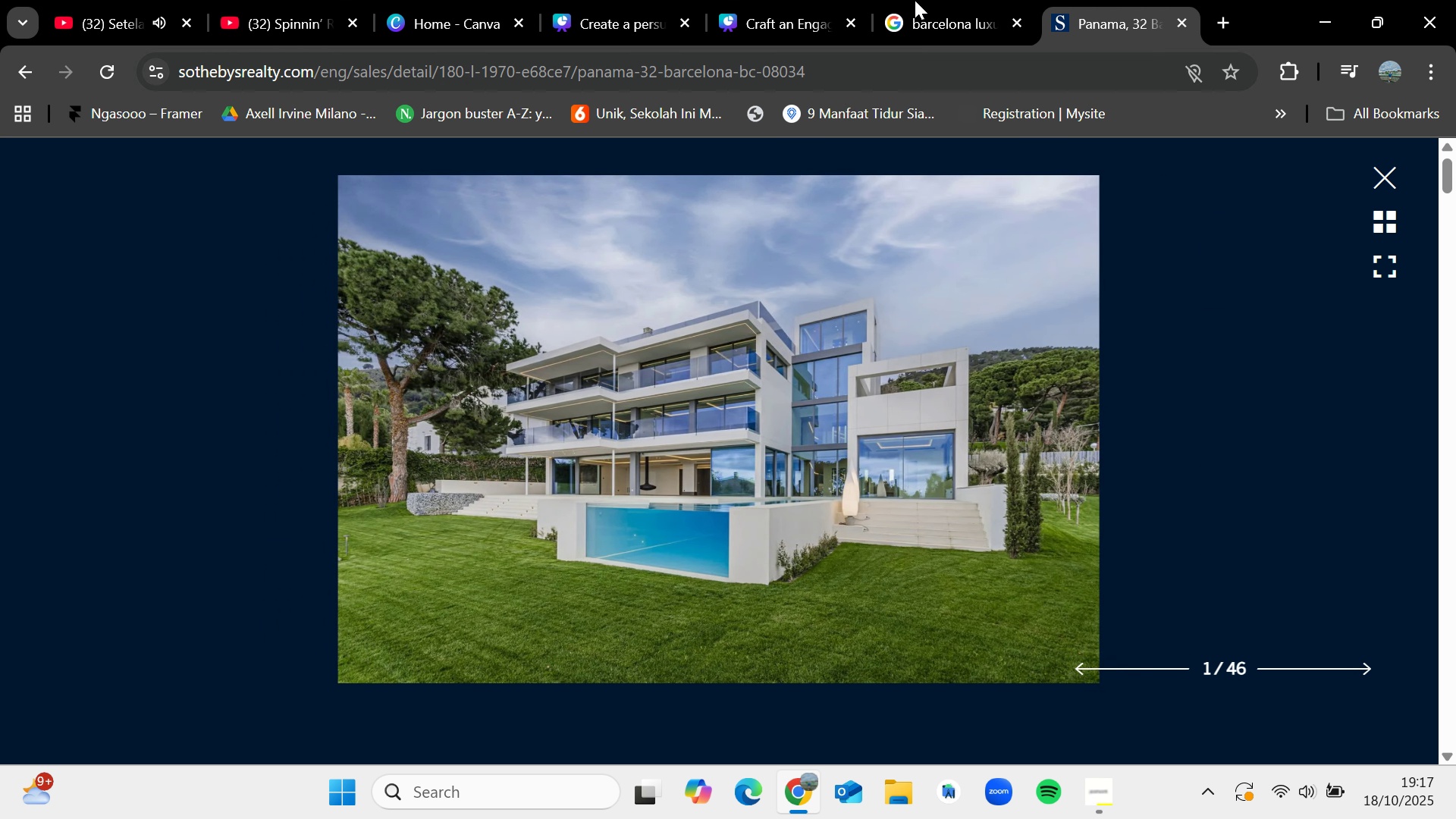 
left_click([918, 0])
 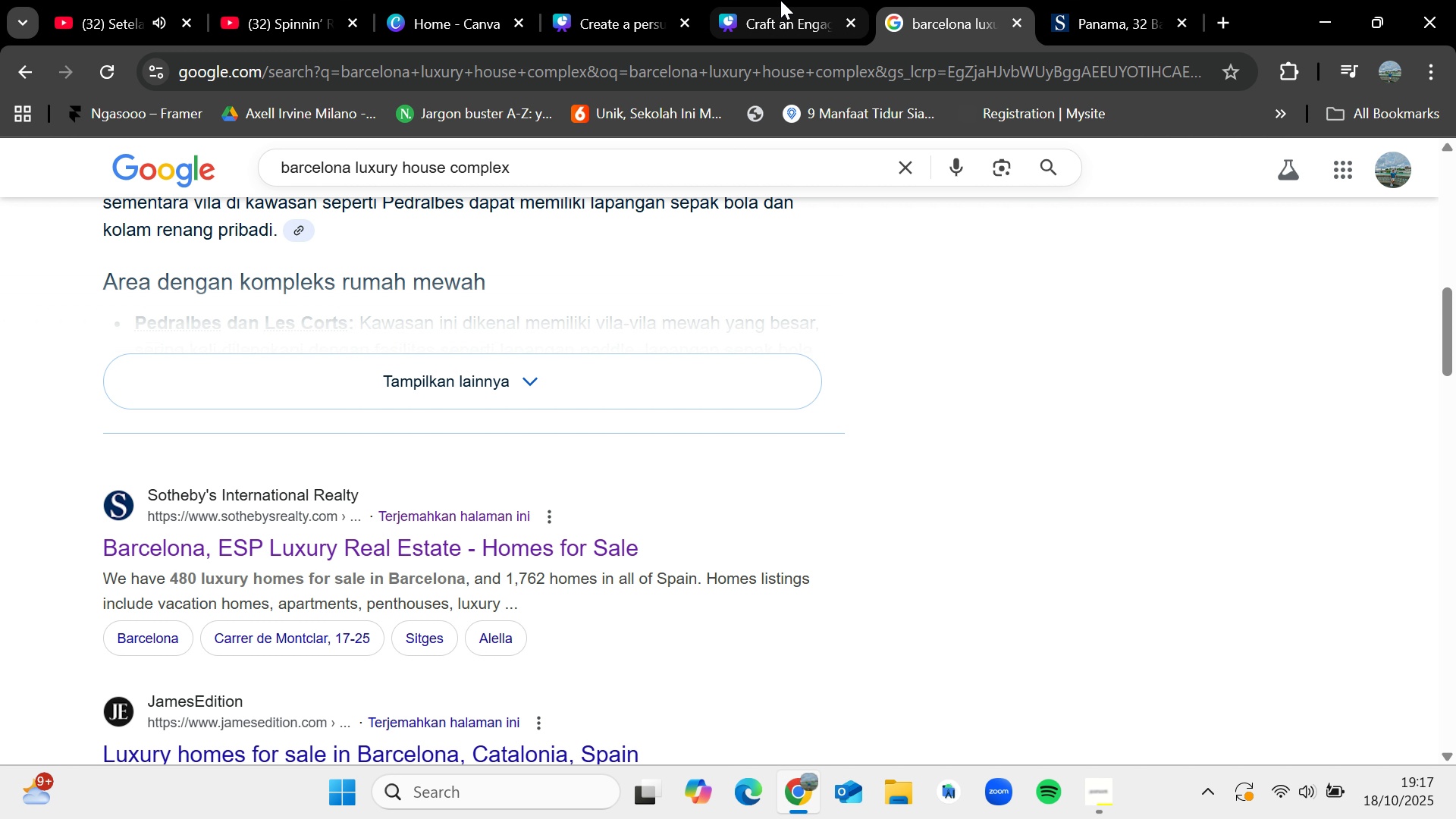 
left_click([780, 0])
 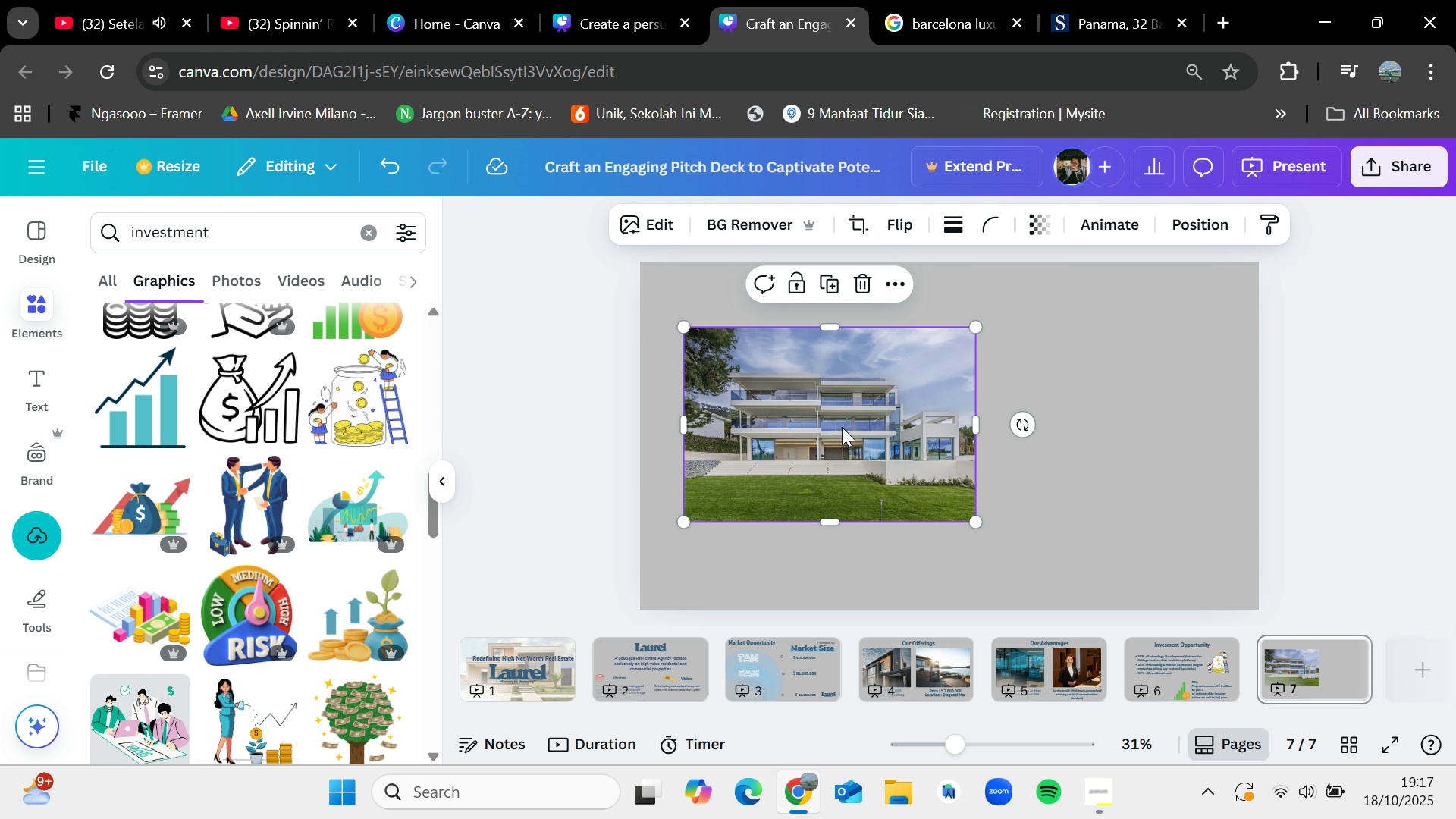 
left_click_drag(start_coordinate=[842, 427], to_coordinate=[837, 451])